 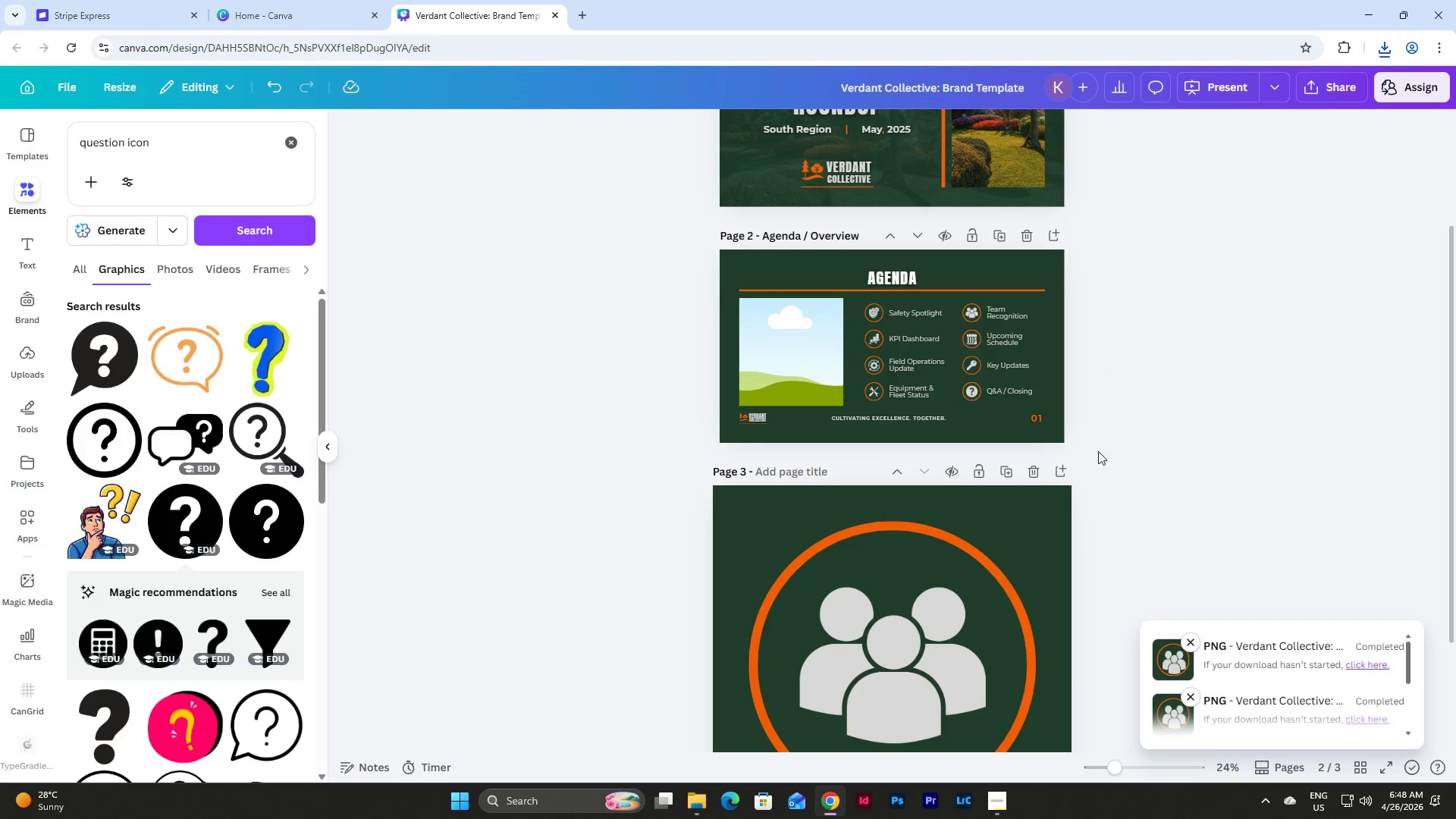 
left_click([692, 798])
 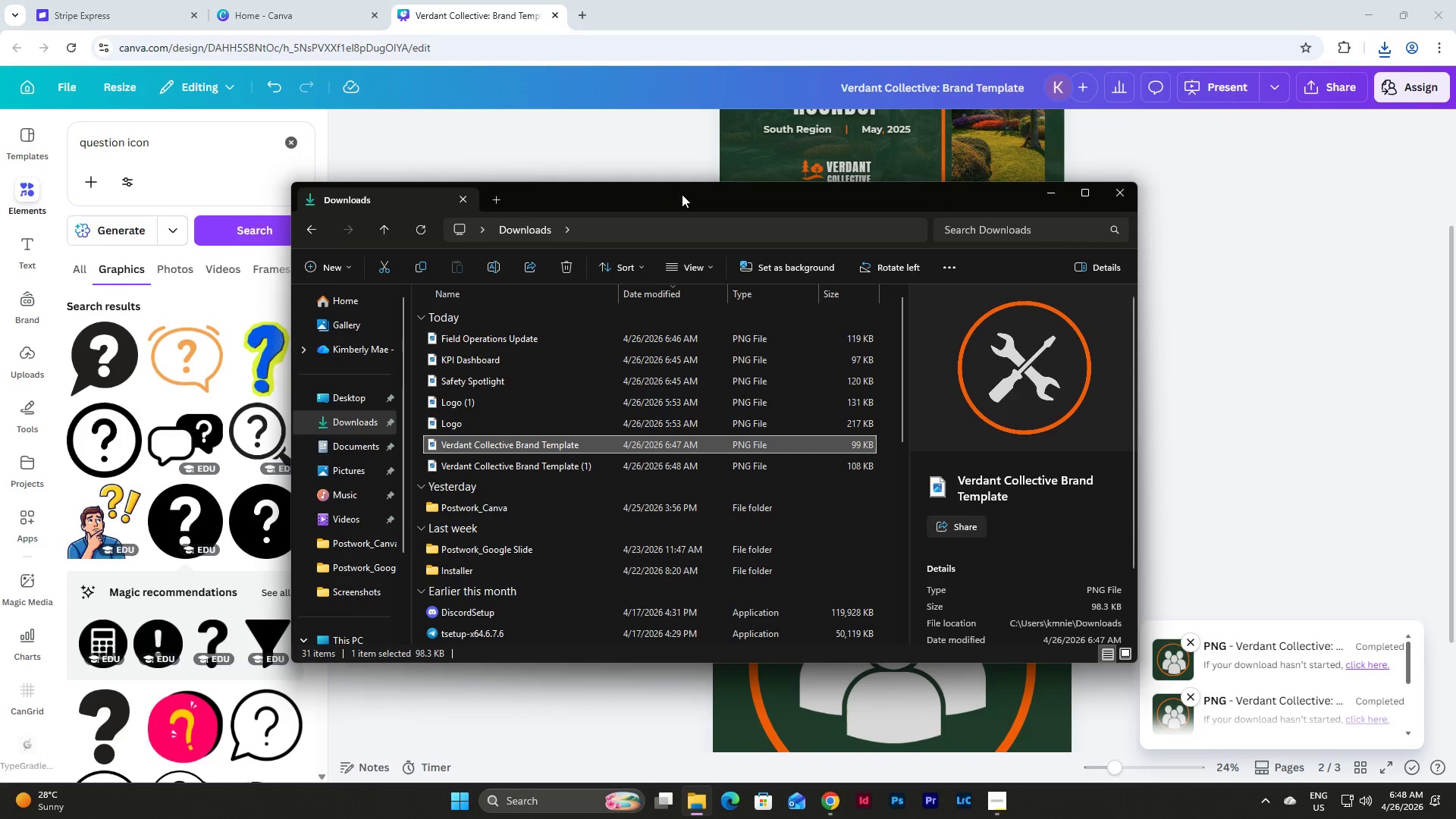 
left_click_drag(start_coordinate=[682, 193], to_coordinate=[451, 199])
 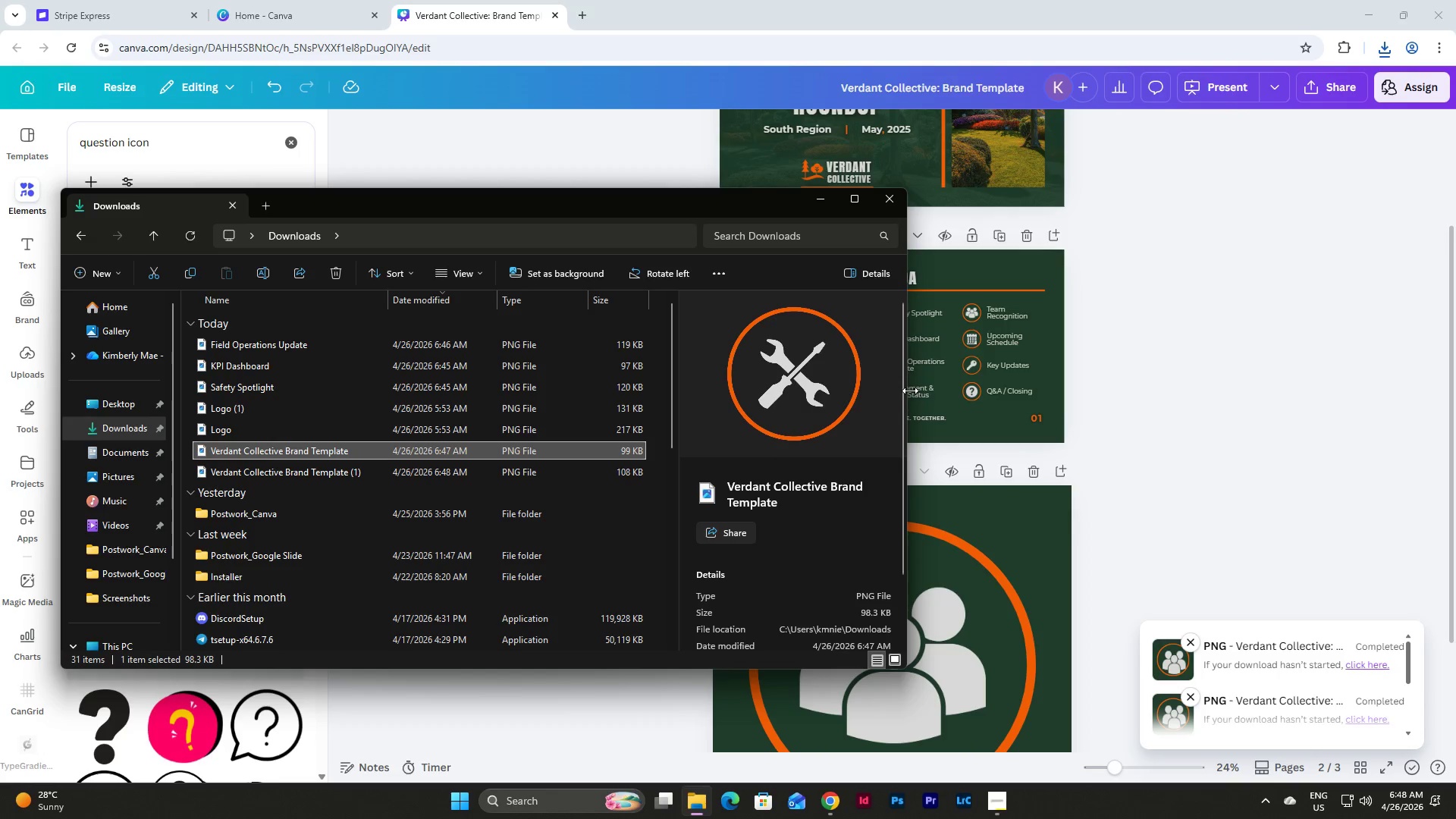 
left_click_drag(start_coordinate=[910, 391], to_coordinate=[701, 396])
 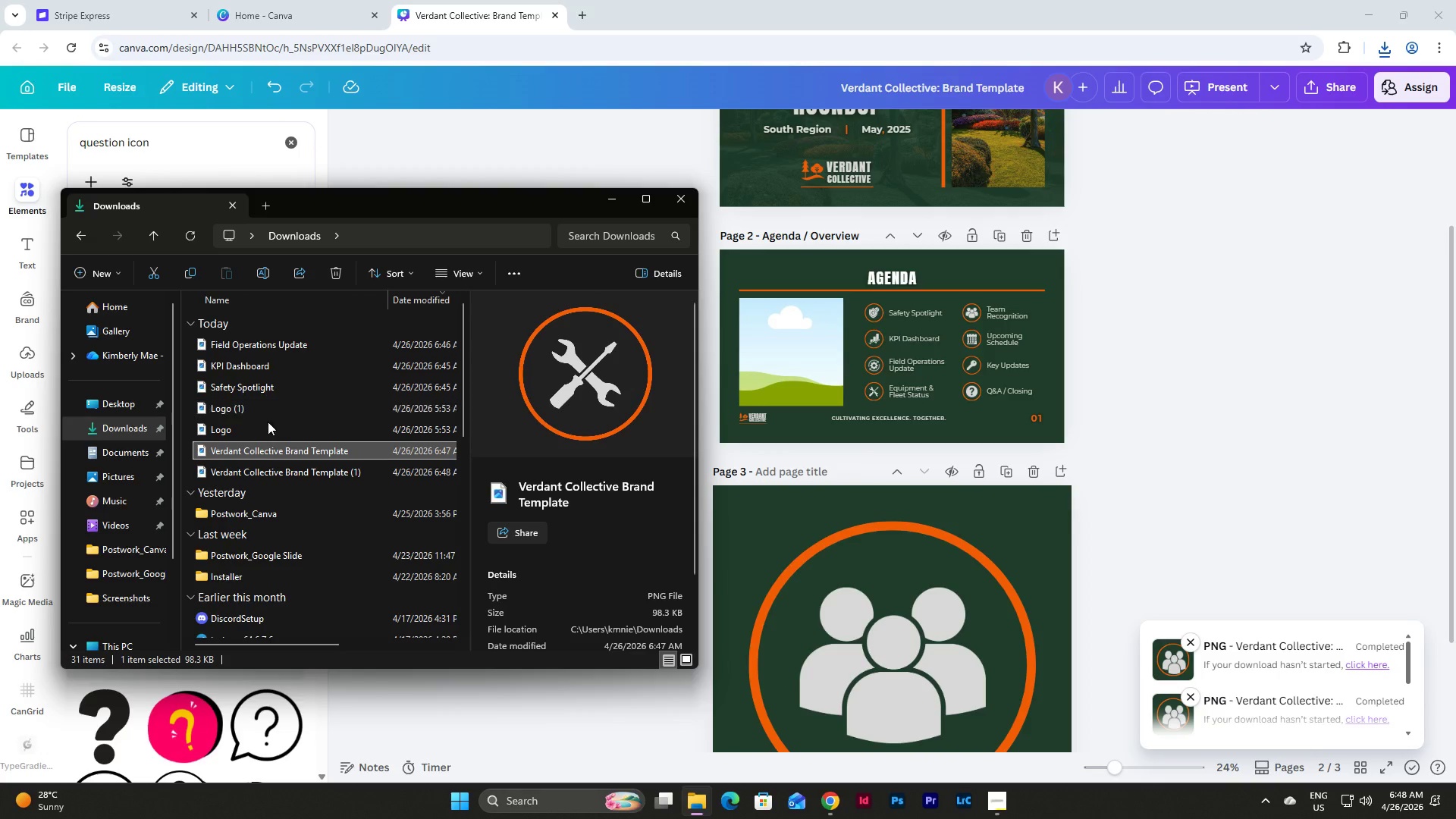 
wait(6.47)
 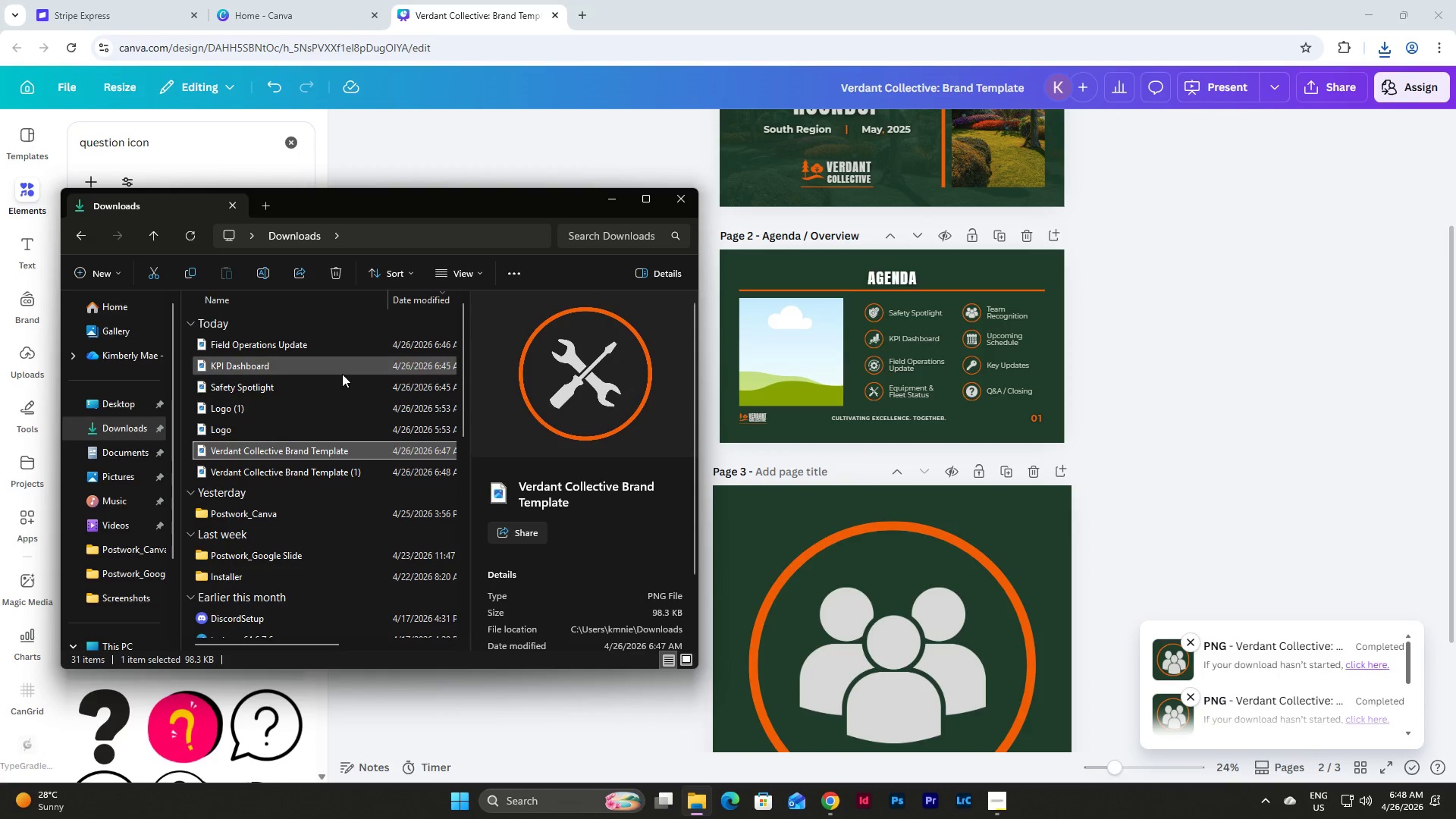 
left_click([265, 270])
 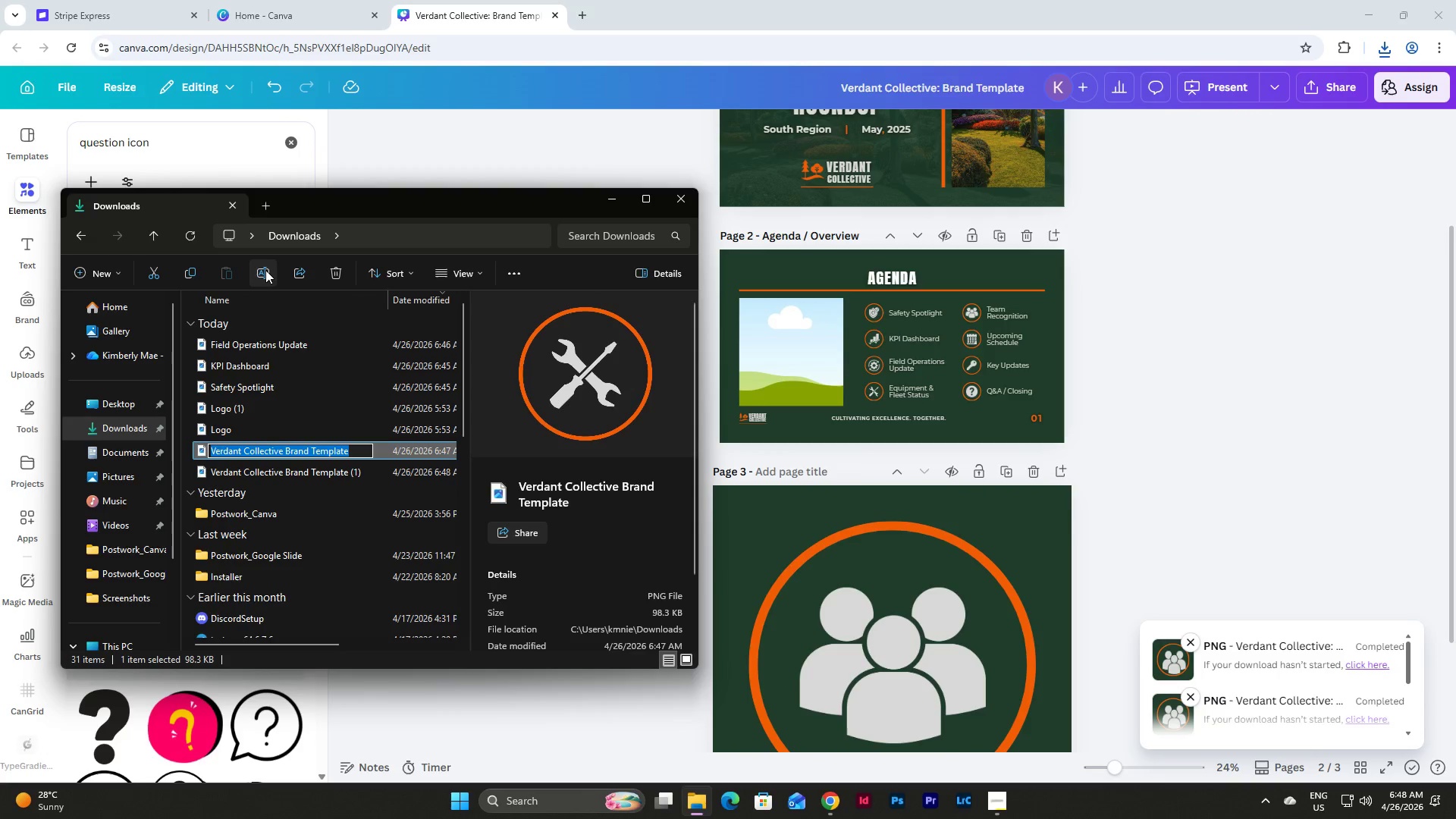 
type(Equipment & Fleet Status)
 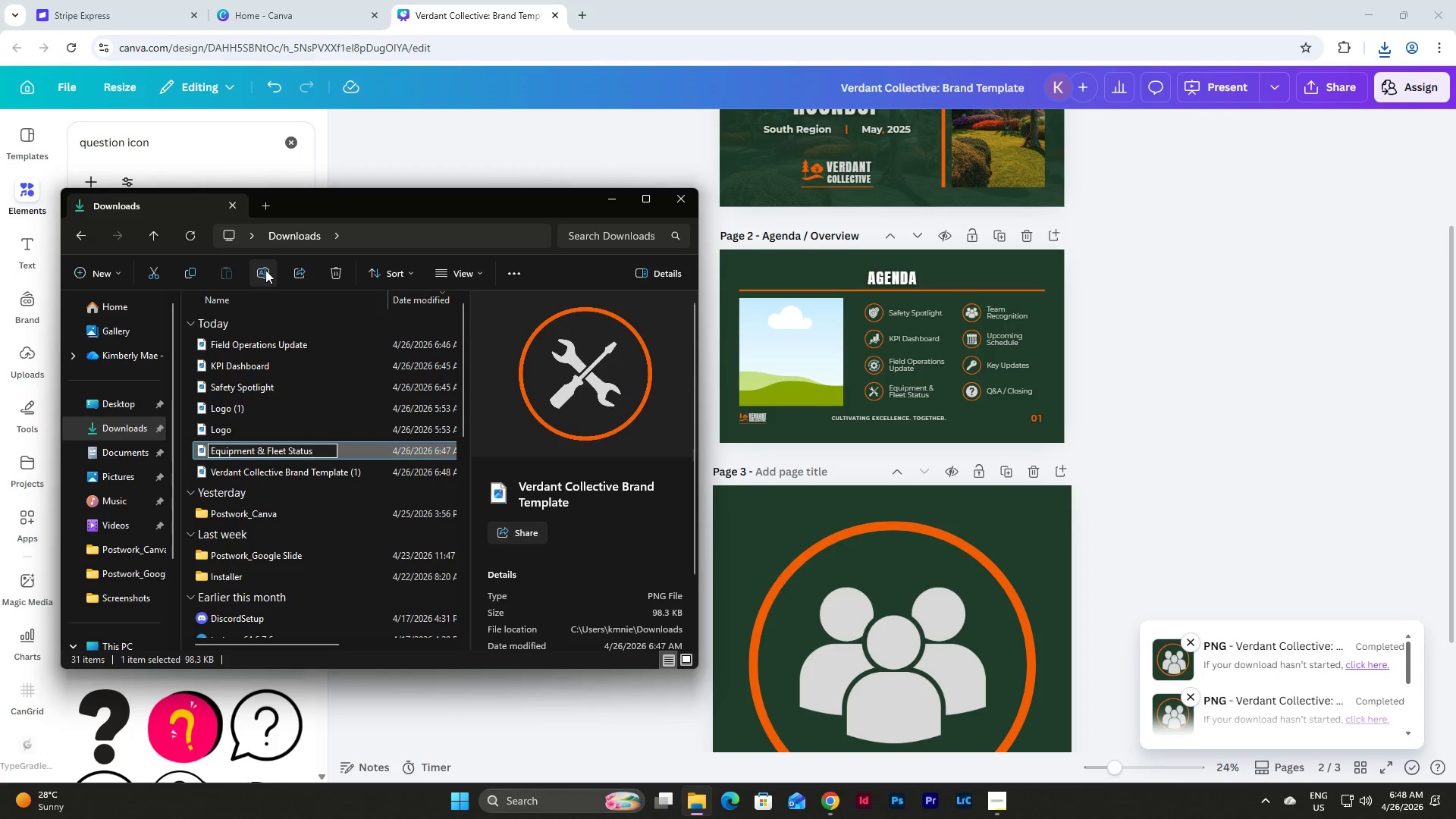 
left_click([325, 475])
 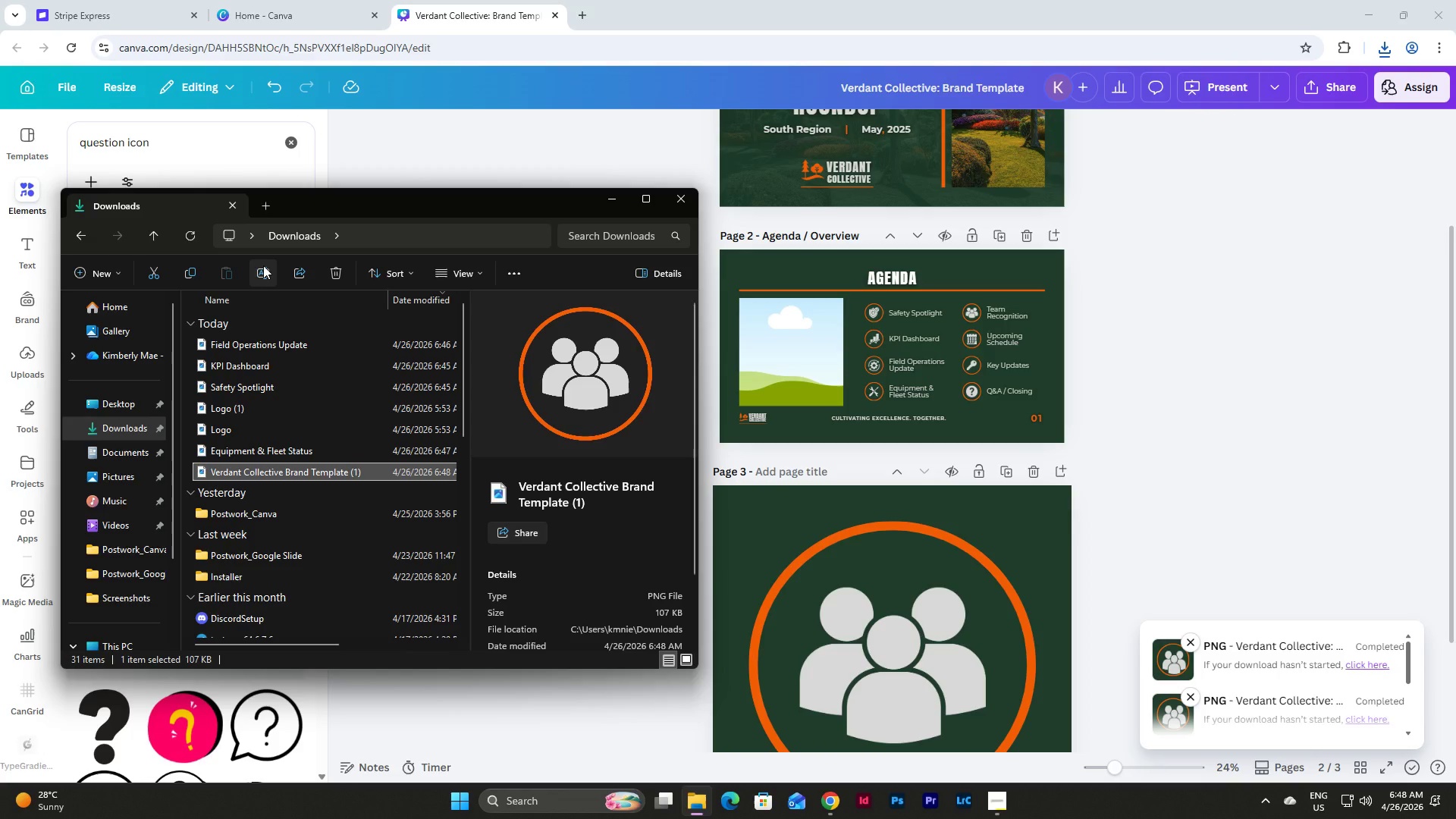 
left_click([263, 265])
 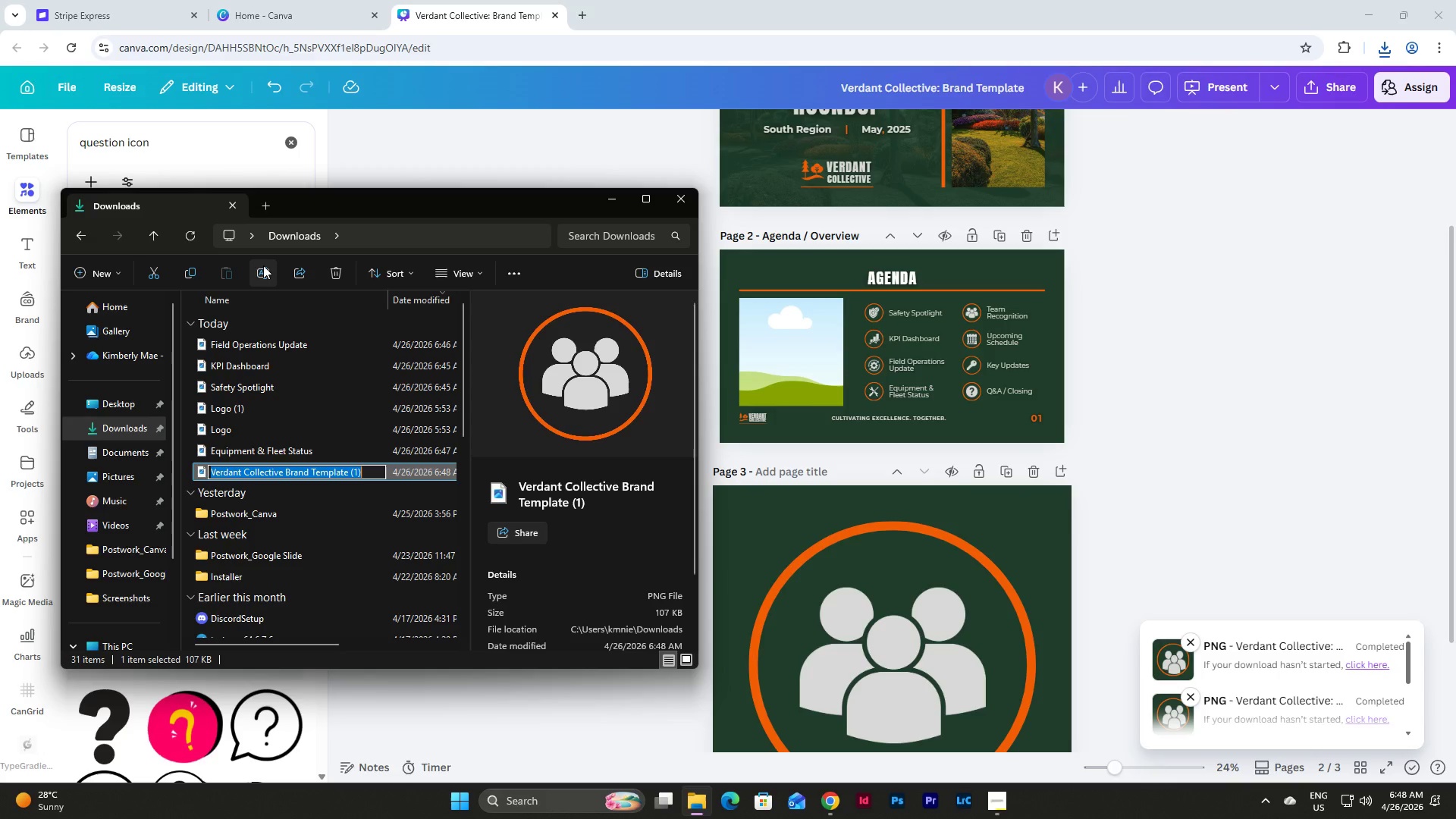 
type(Team Recognition)
 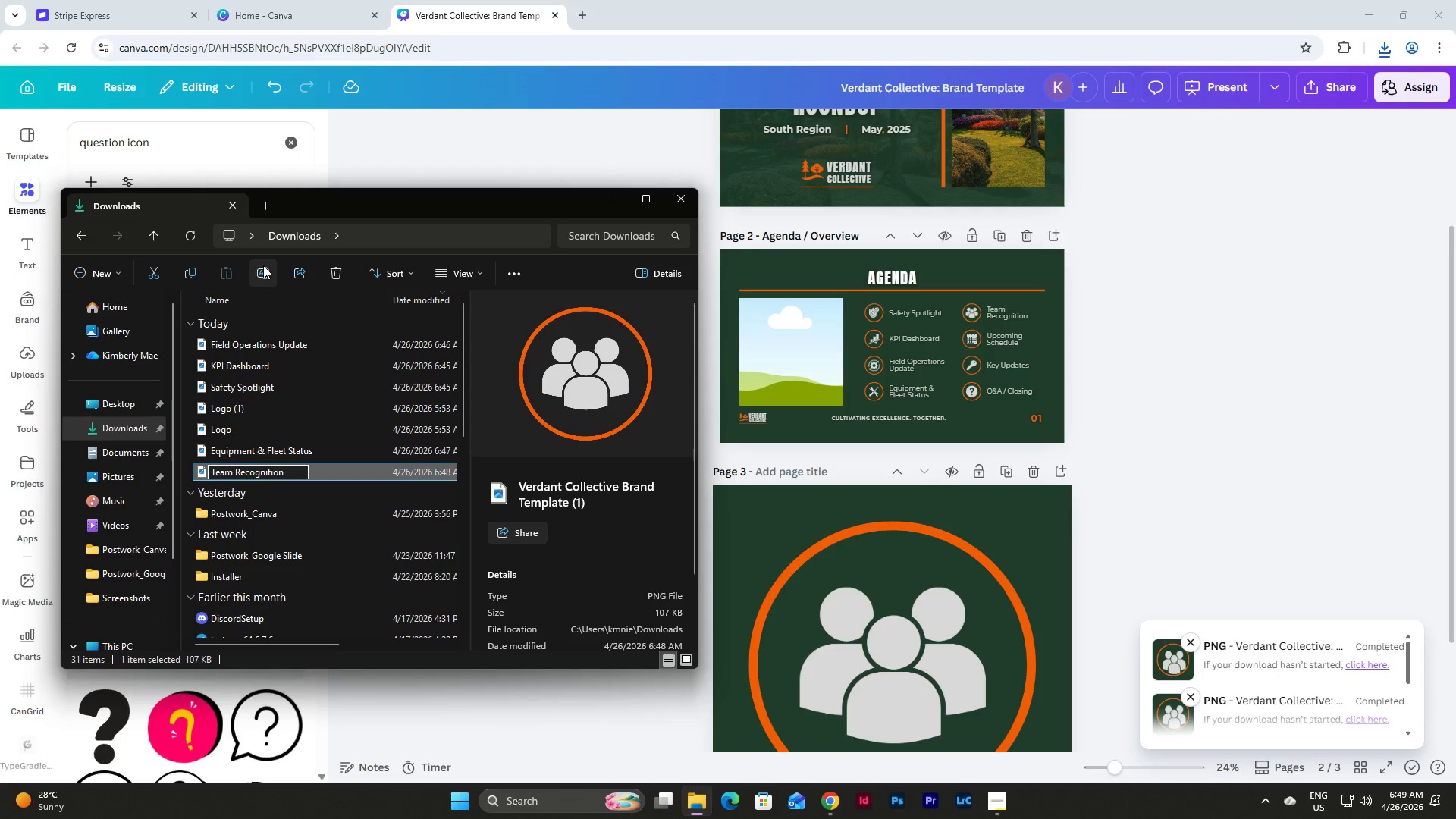 
left_click([926, 620])
 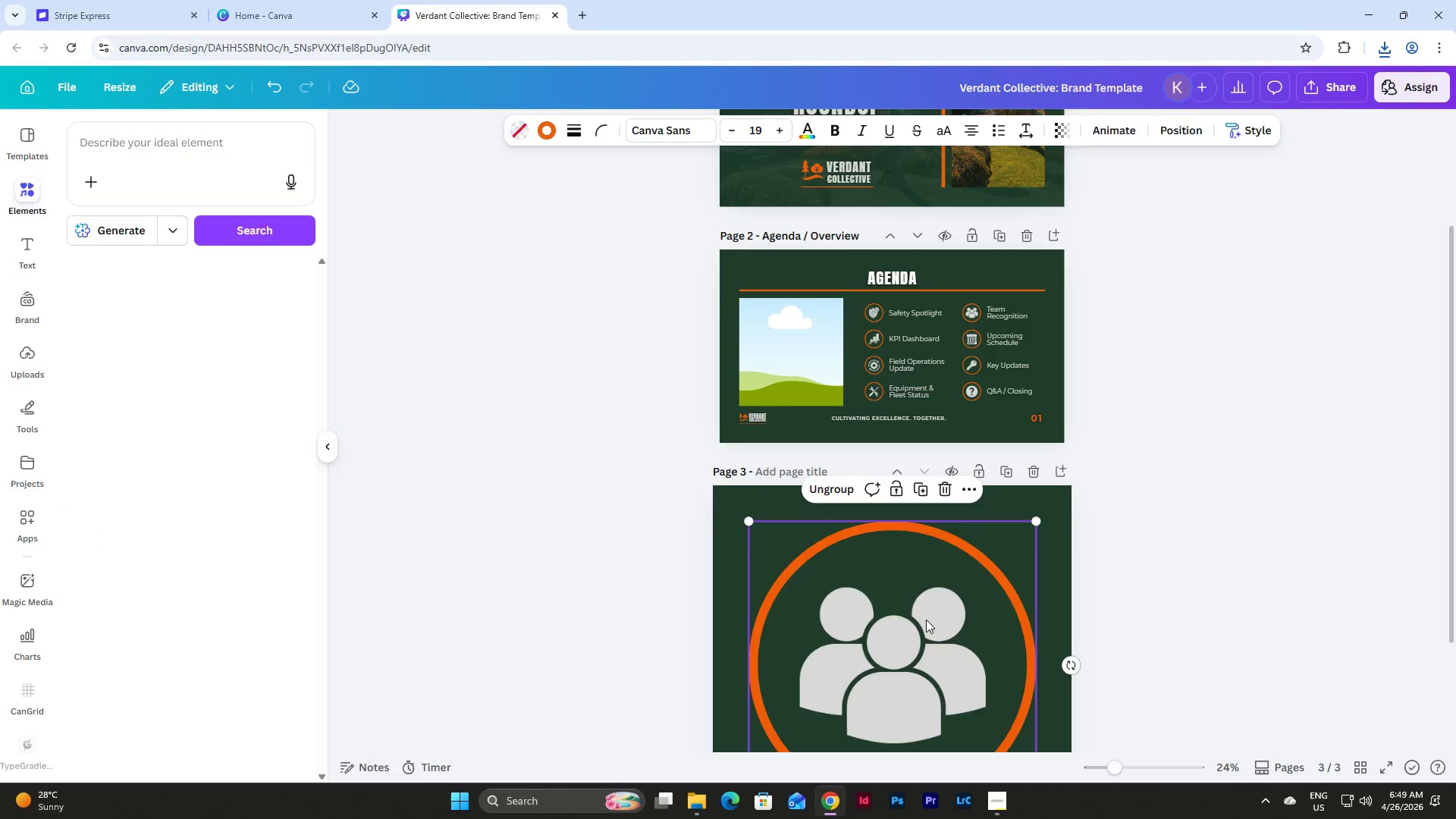 
key(Backspace)
 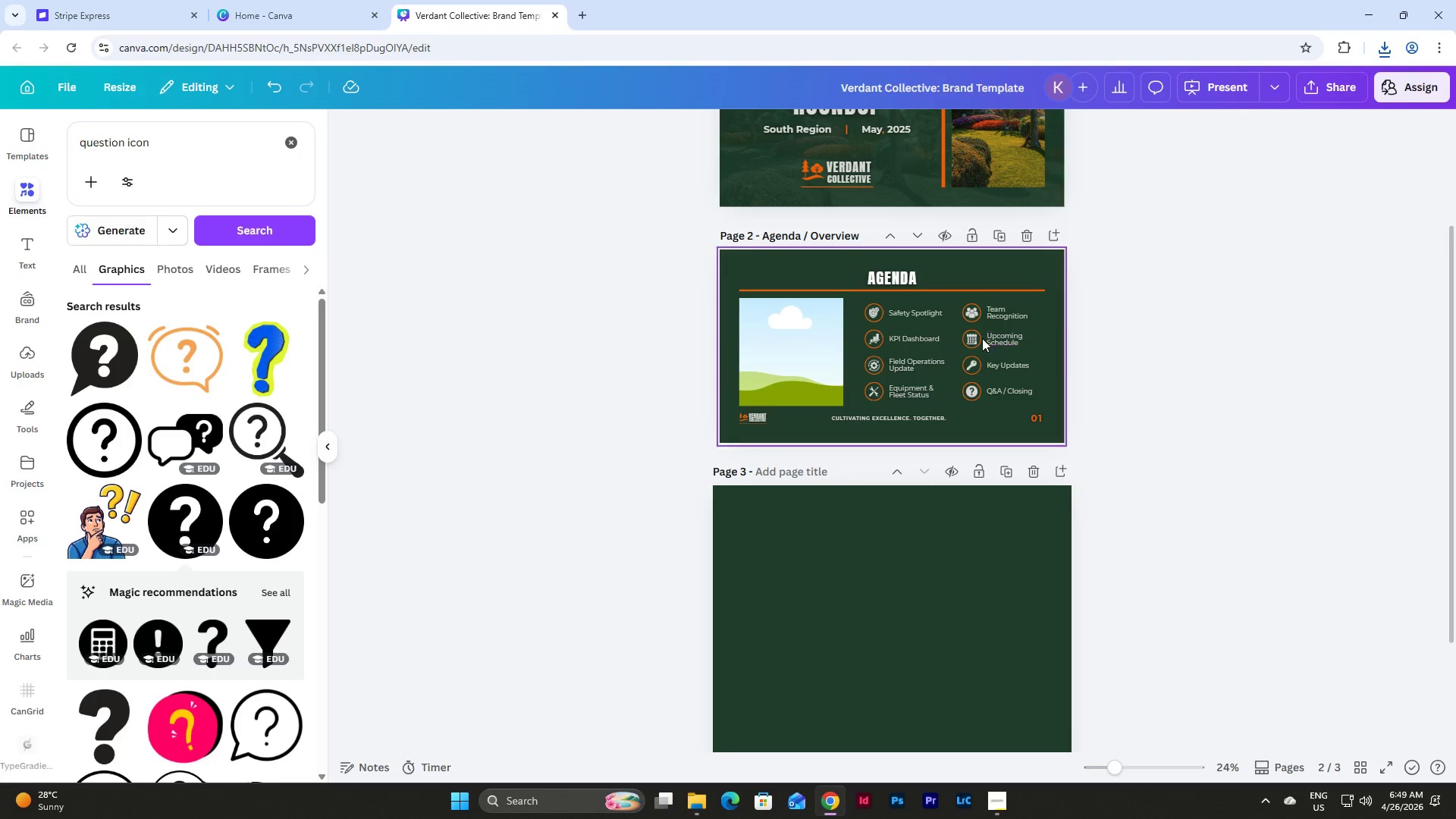 
left_click([974, 342])
 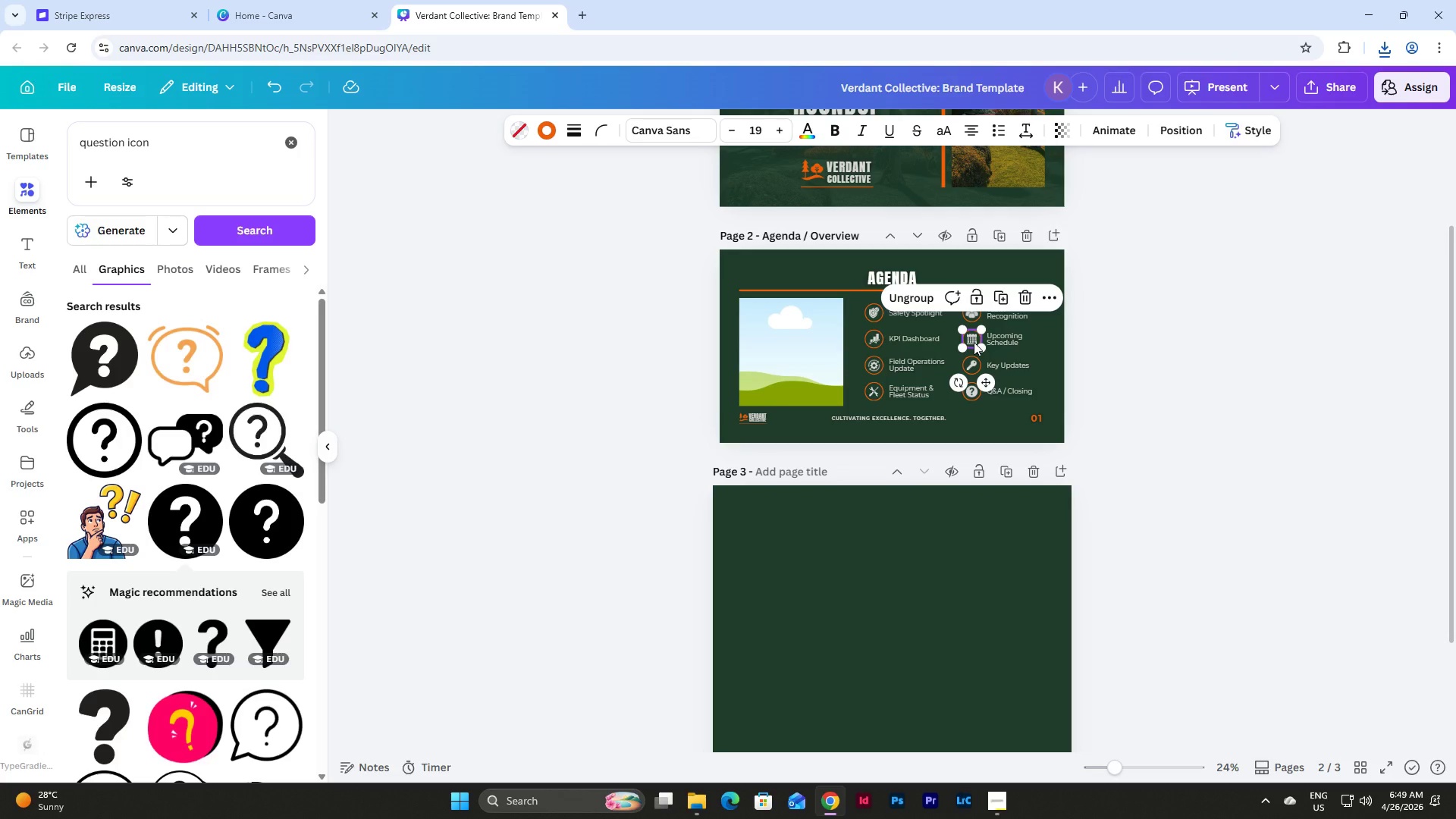 
key(Control+C)
 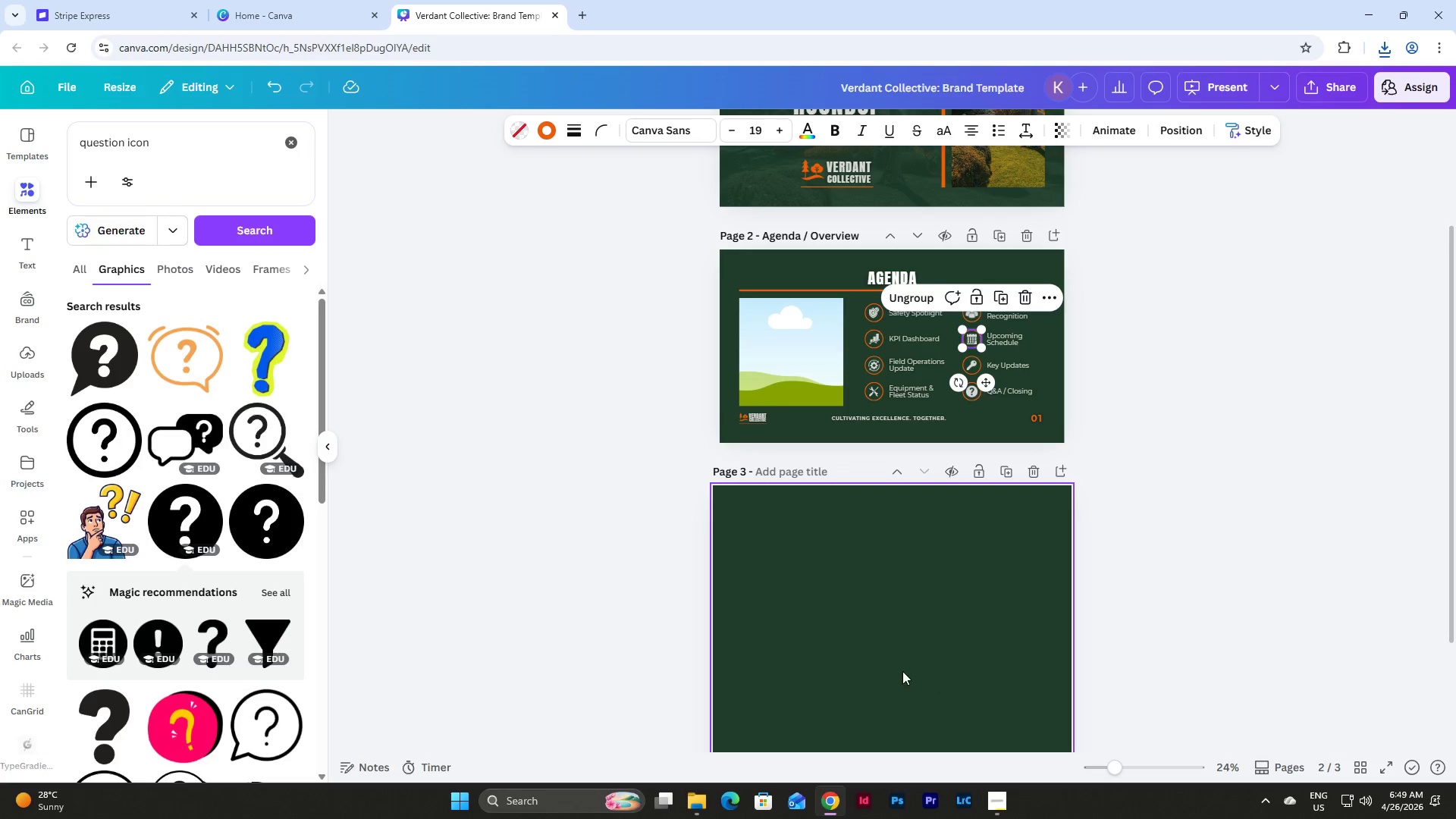 
left_click([902, 671])
 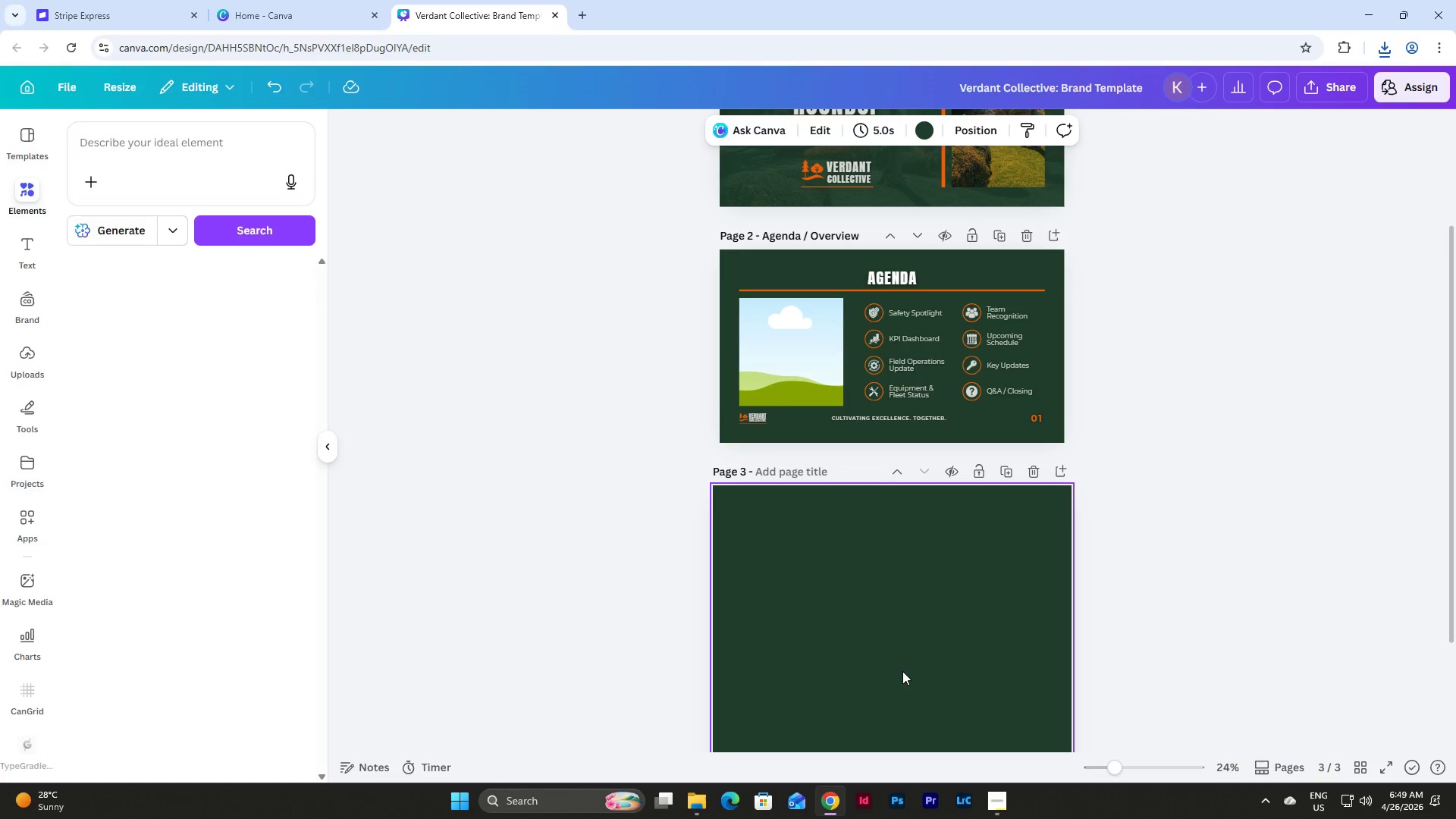 
key(Control+V)
 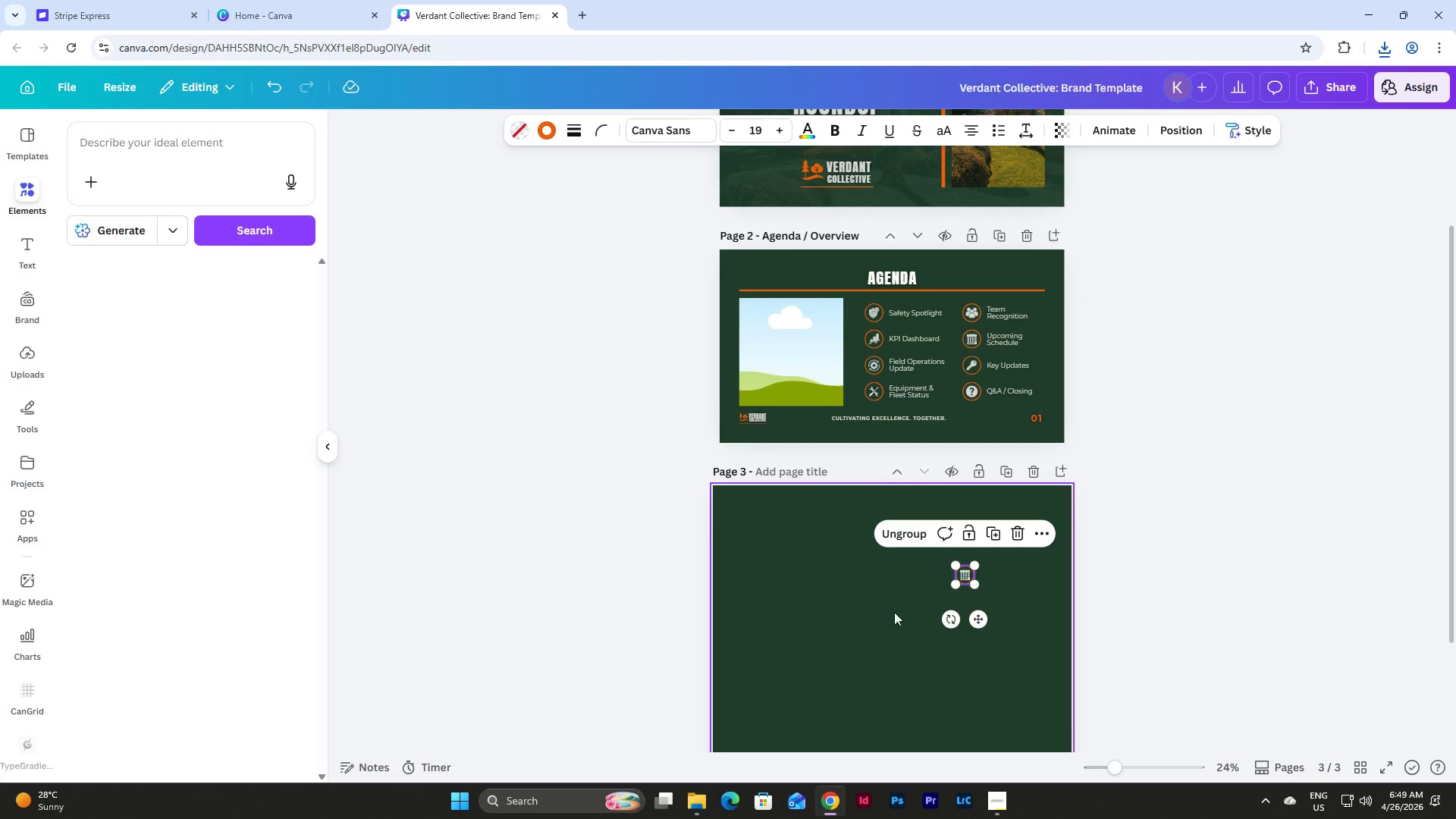 
scroll: coordinate [891, 610], scroll_direction: down, amount: 2.0
 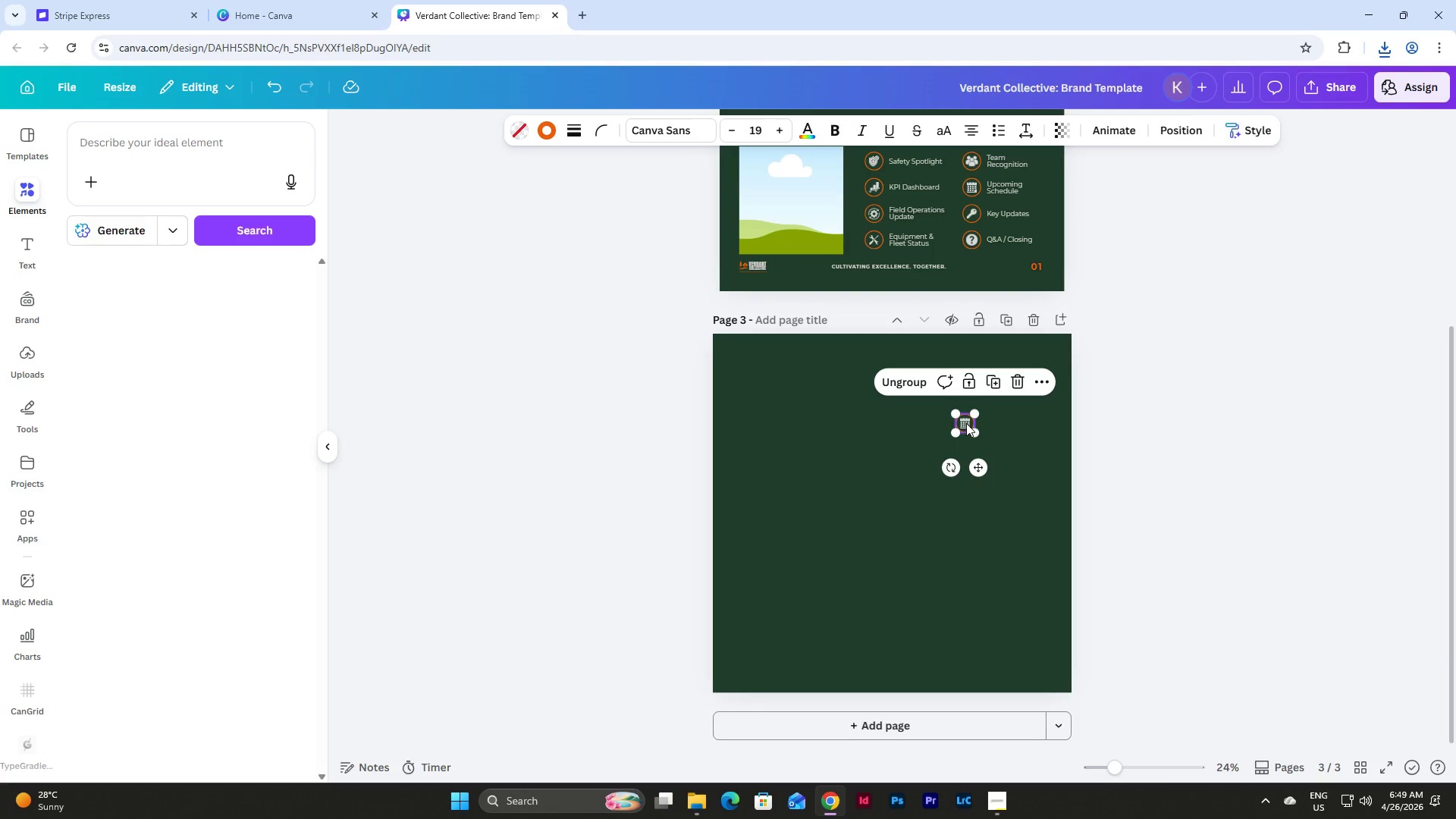 
left_click_drag(start_coordinate=[965, 422], to_coordinate=[758, 378])
 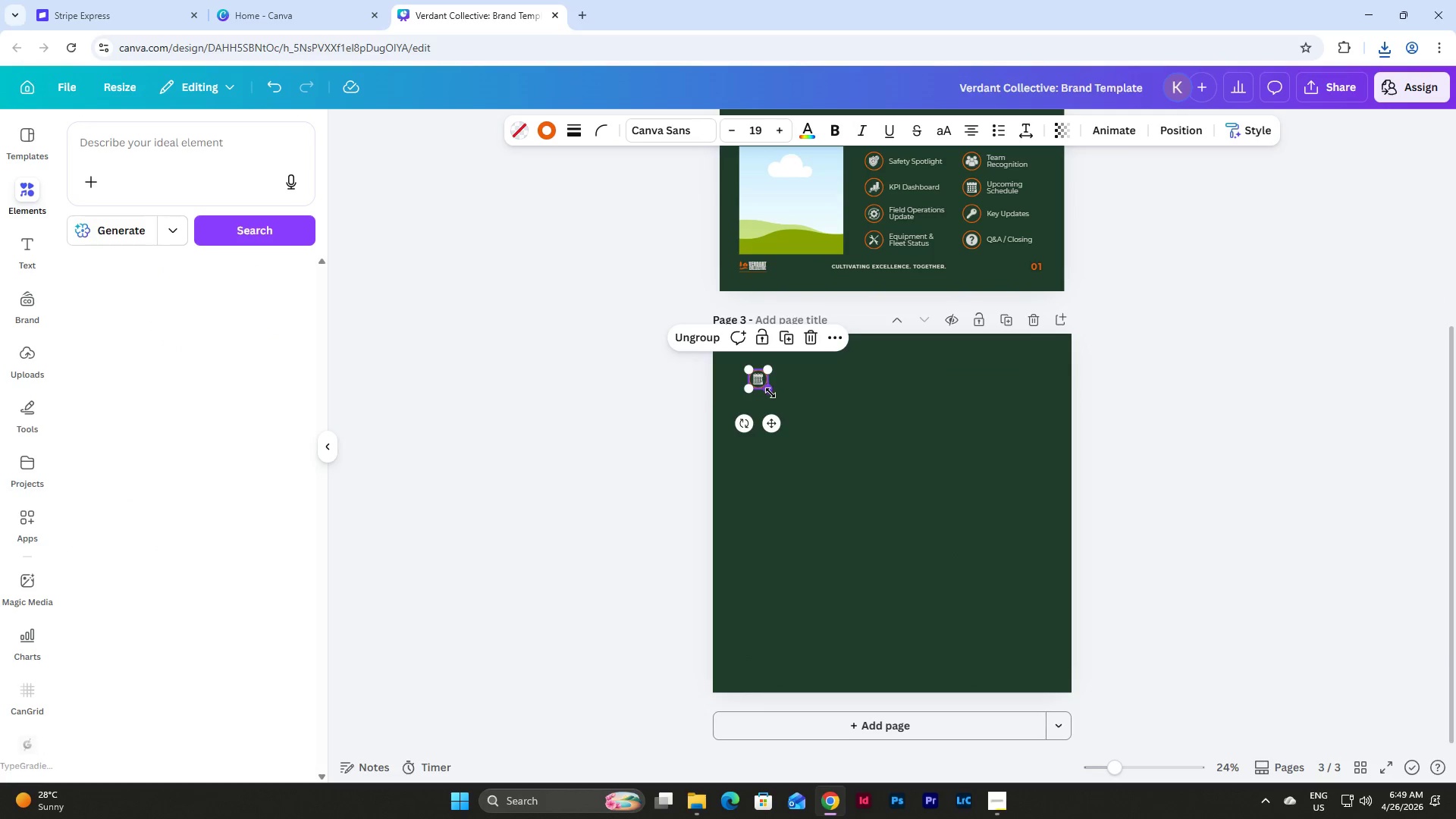 
left_click_drag(start_coordinate=[770, 391], to_coordinate=[1034, 663])
 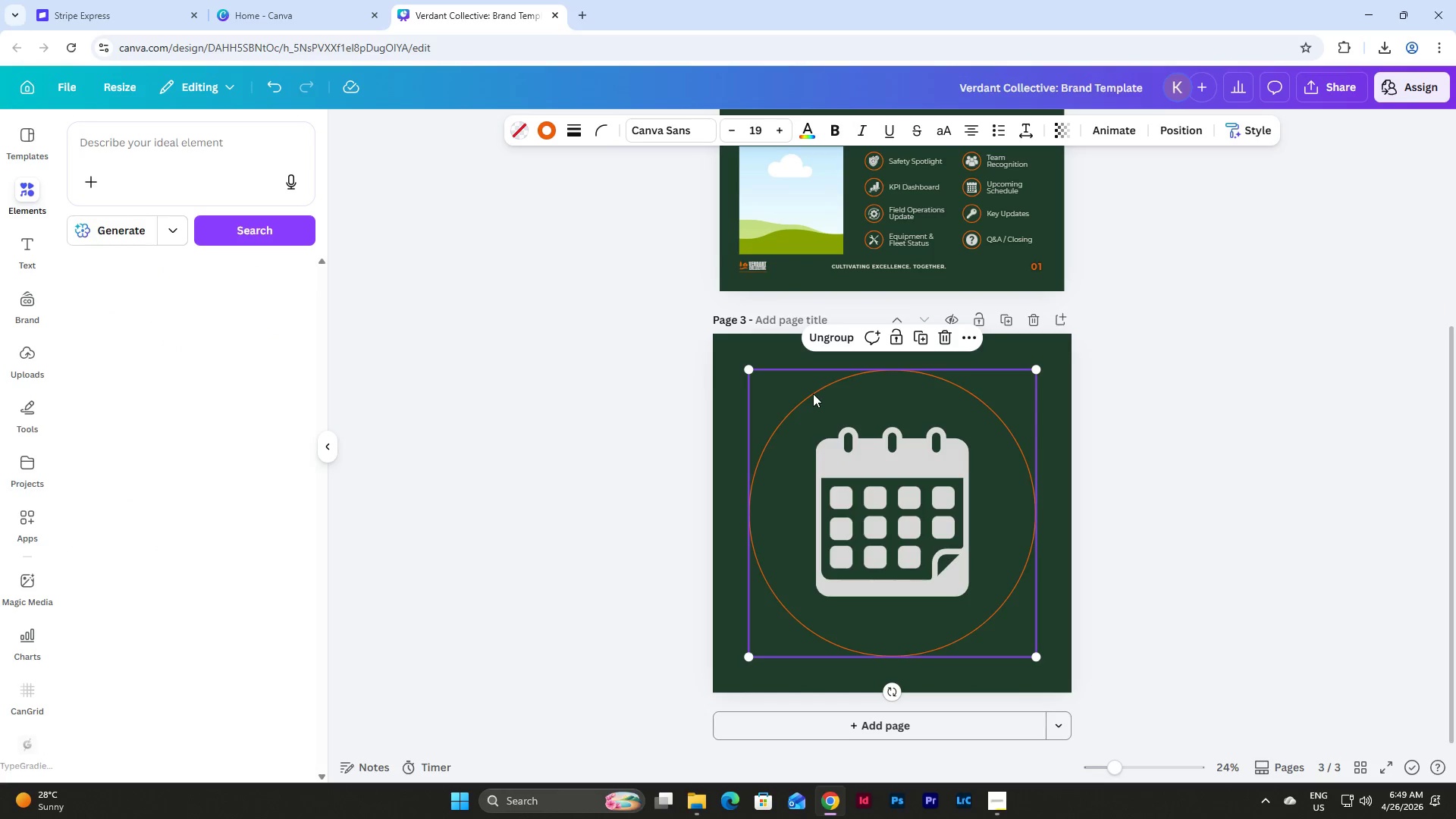 
left_click([813, 394])
 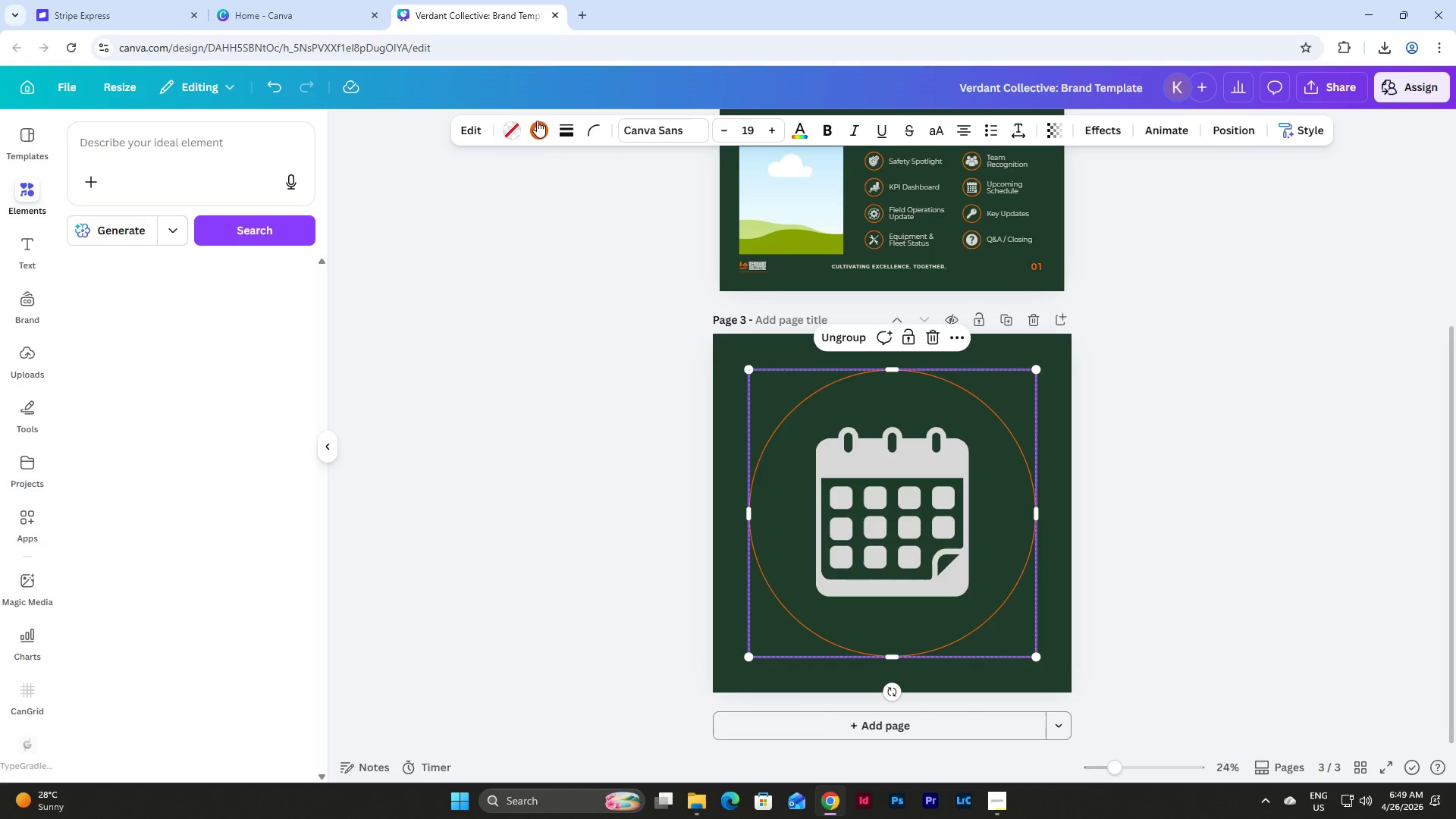 
left_click([566, 133])
 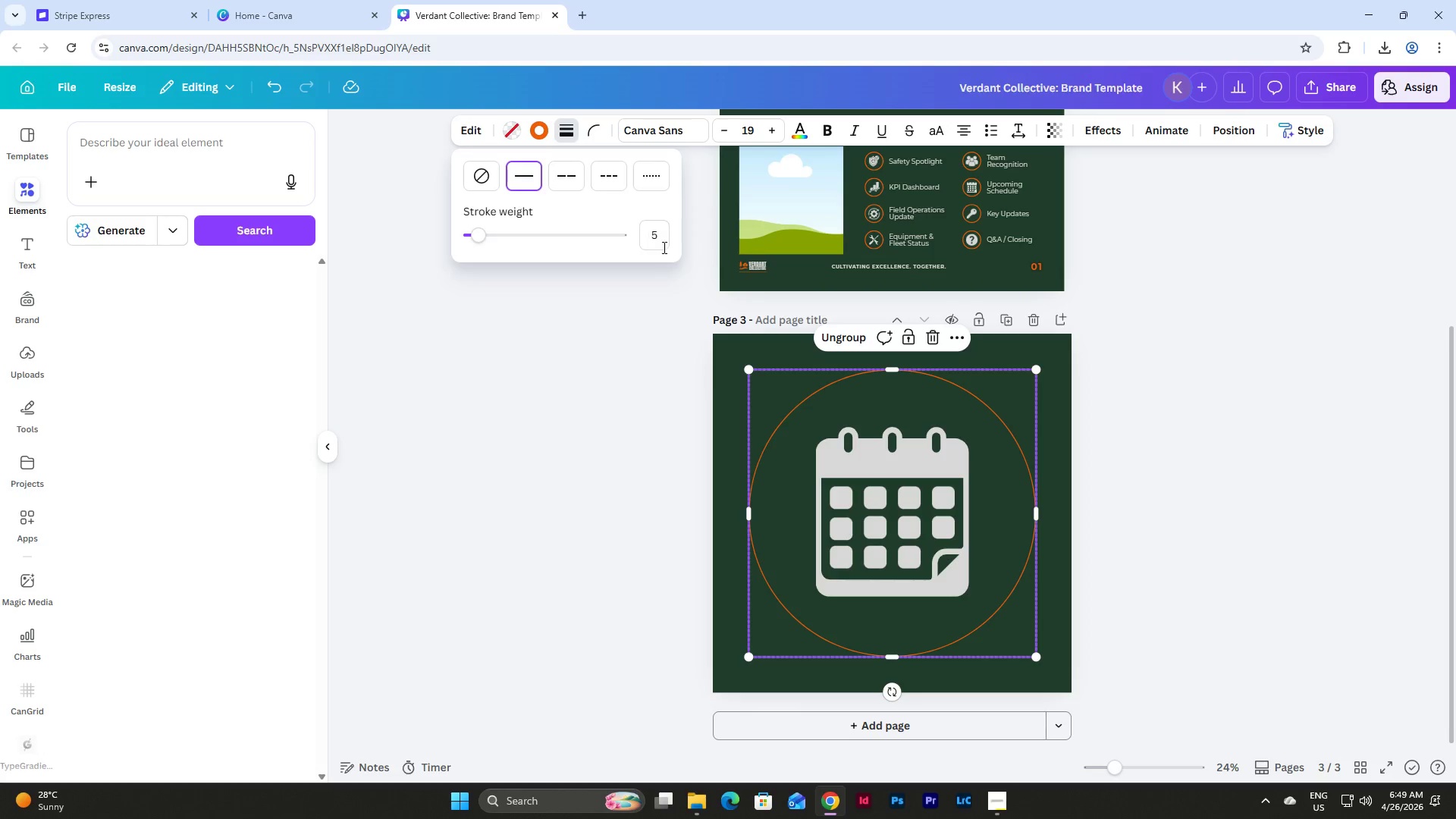 
left_click([656, 237])
 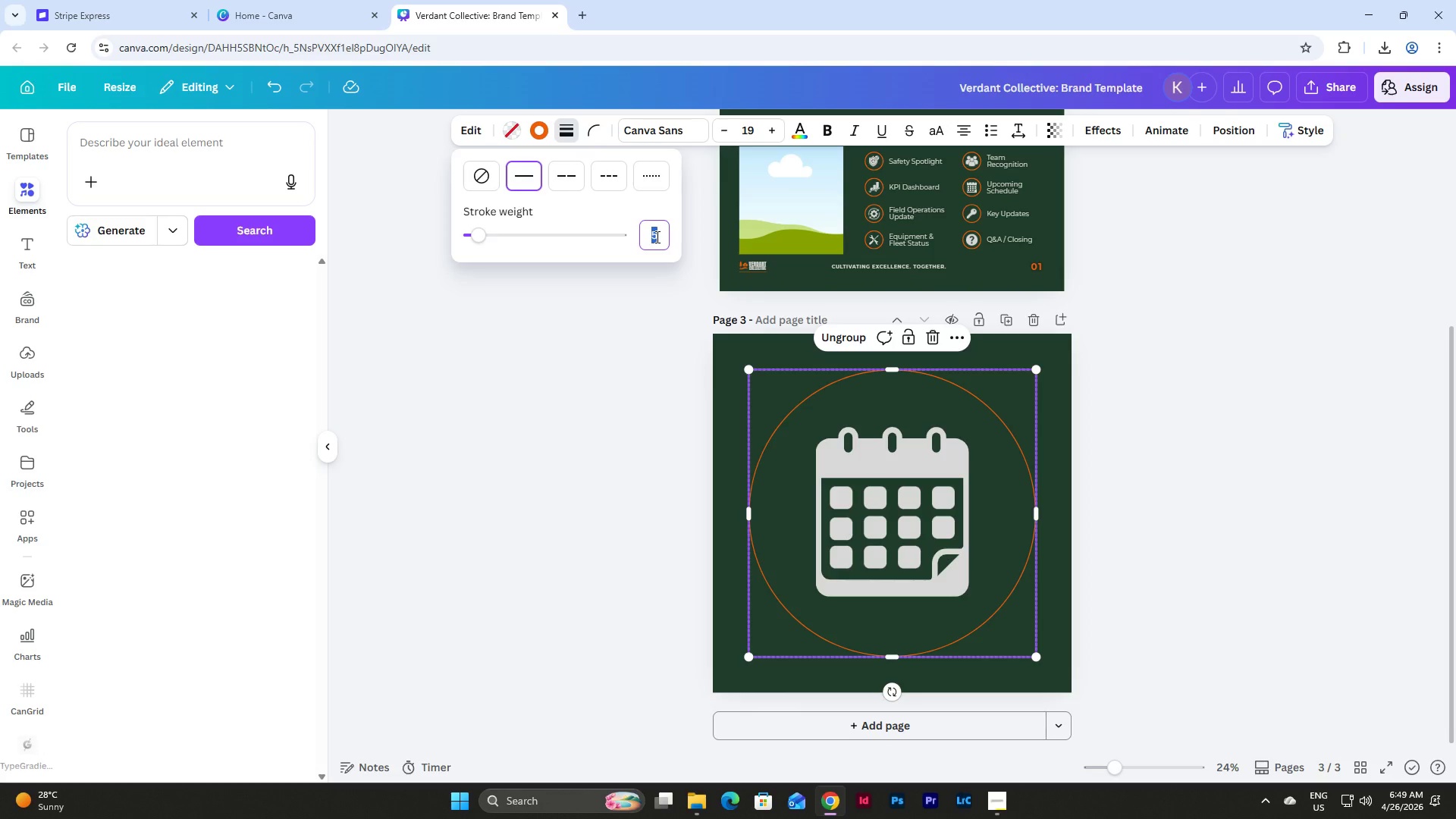 
key(Numpad5)
 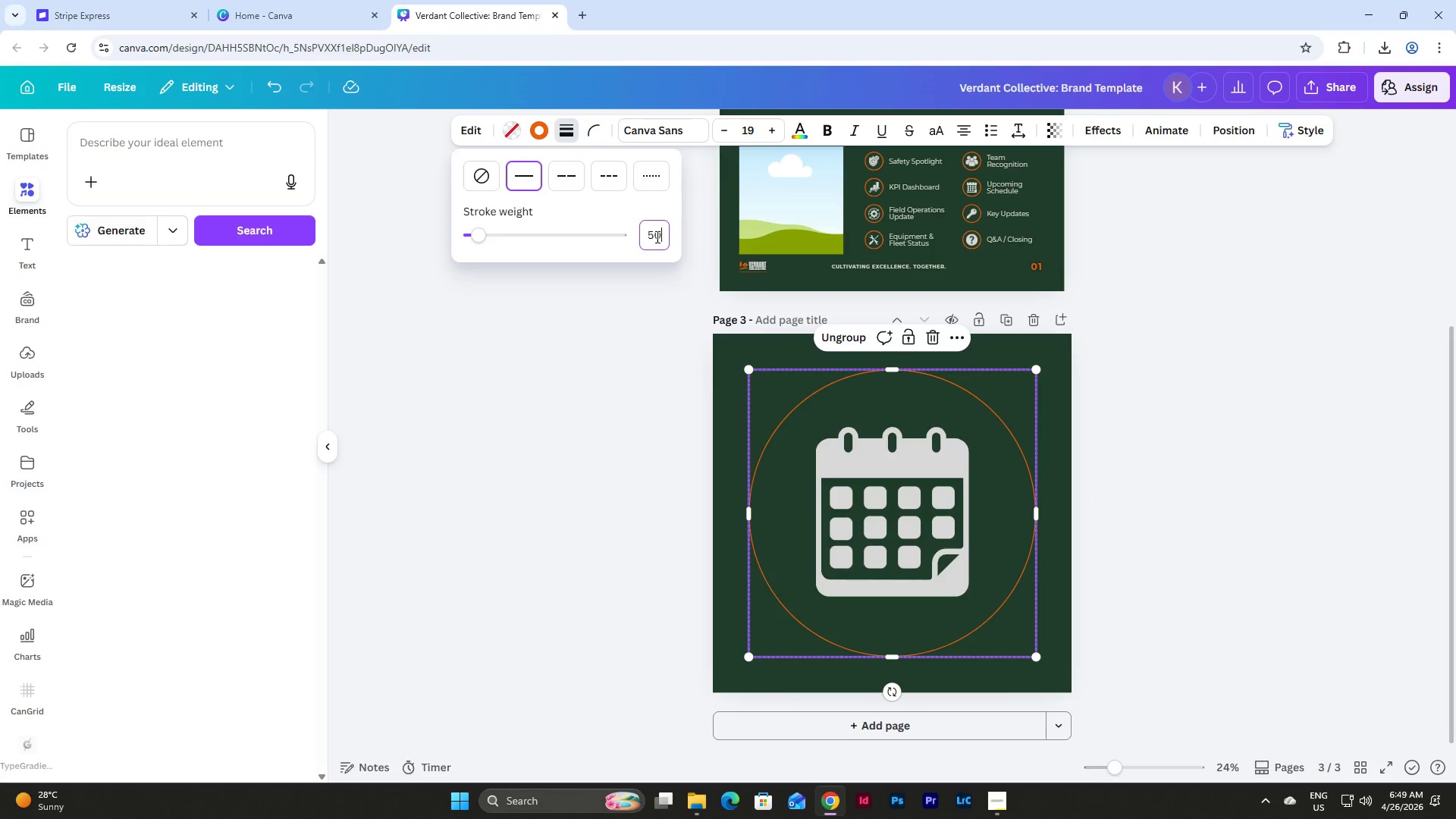 
key(Numpad0)
 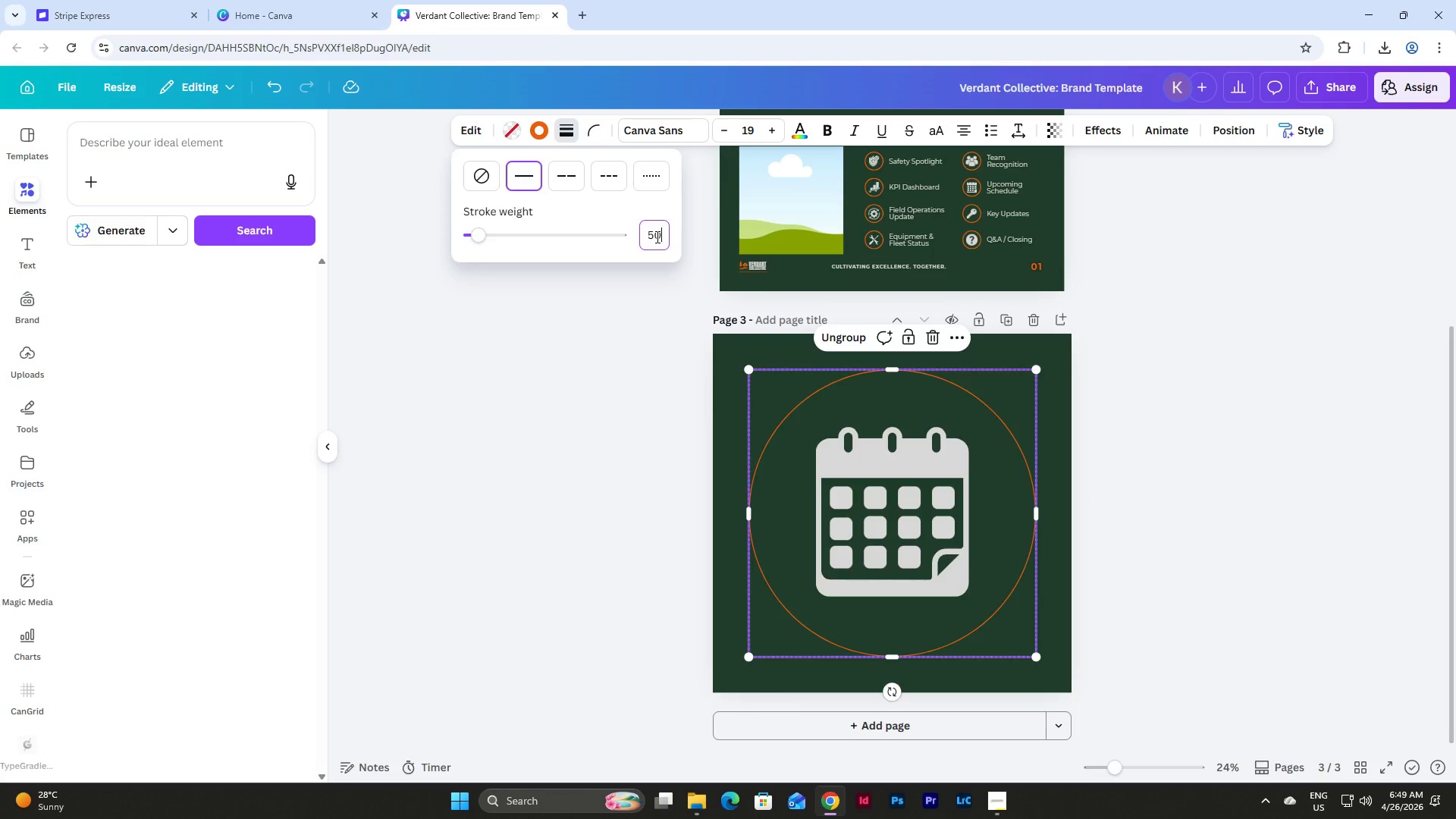 
key(NumpadEnter)
 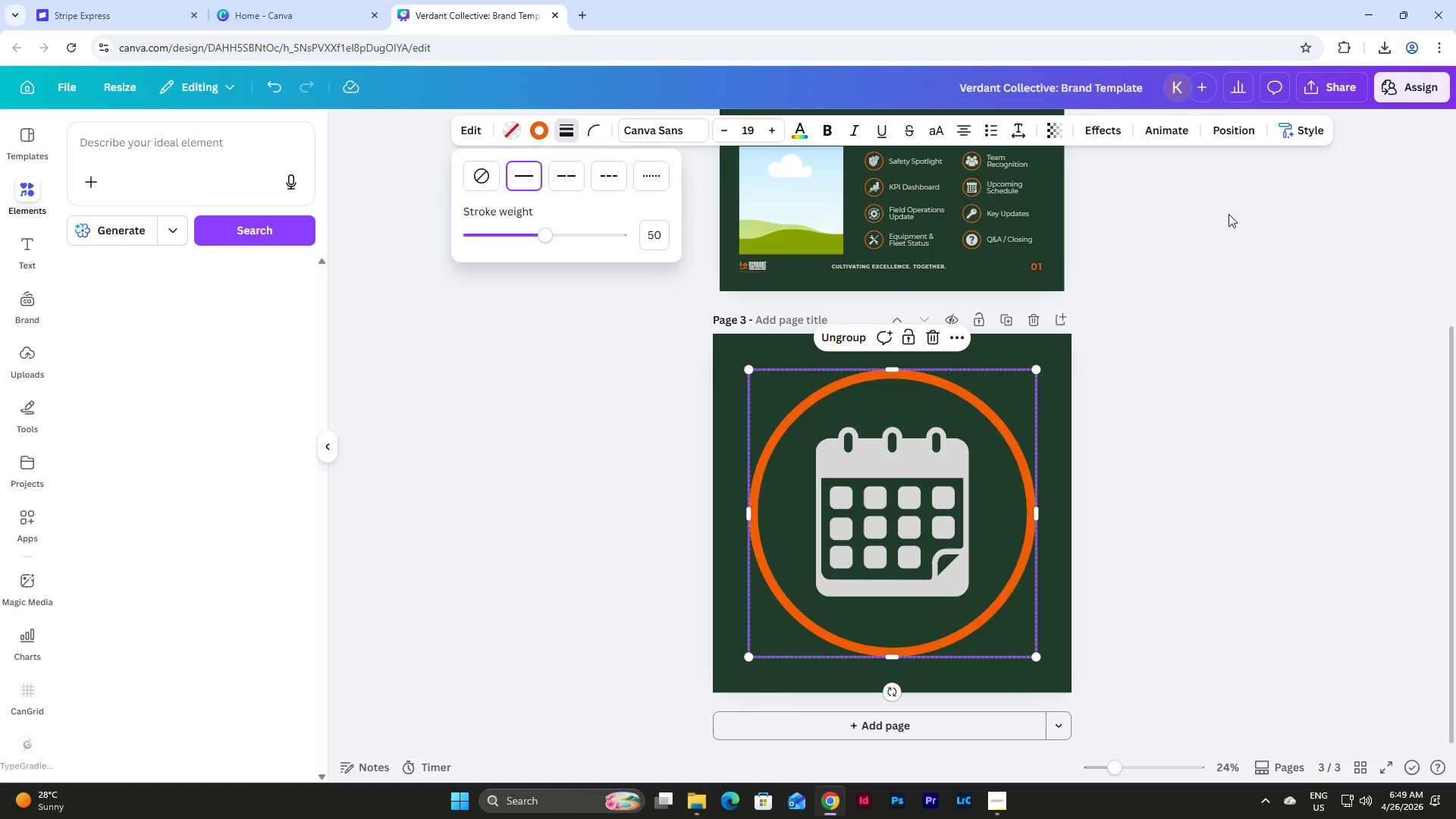 
left_click([1360, 89])
 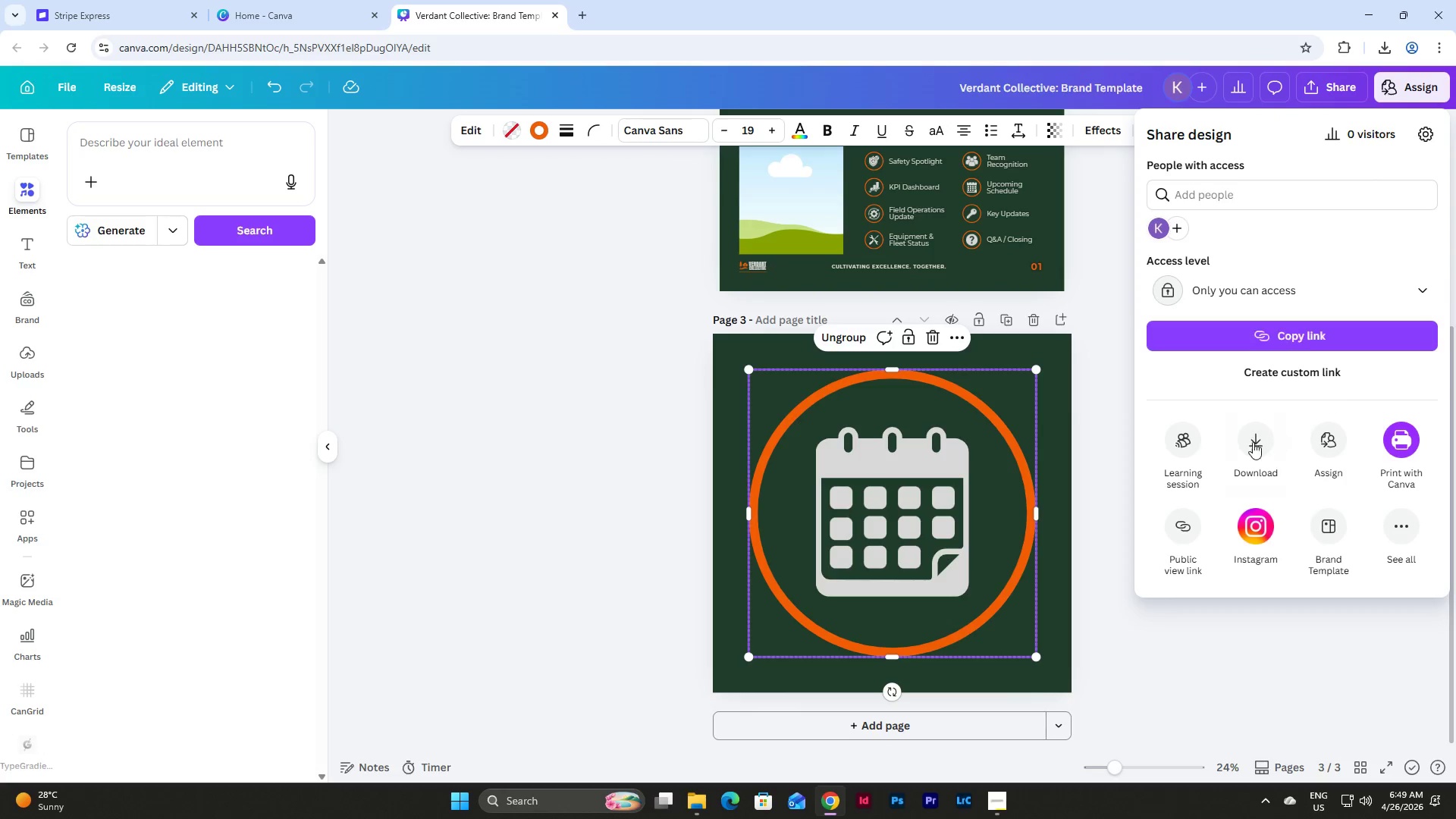 
left_click([1250, 430])
 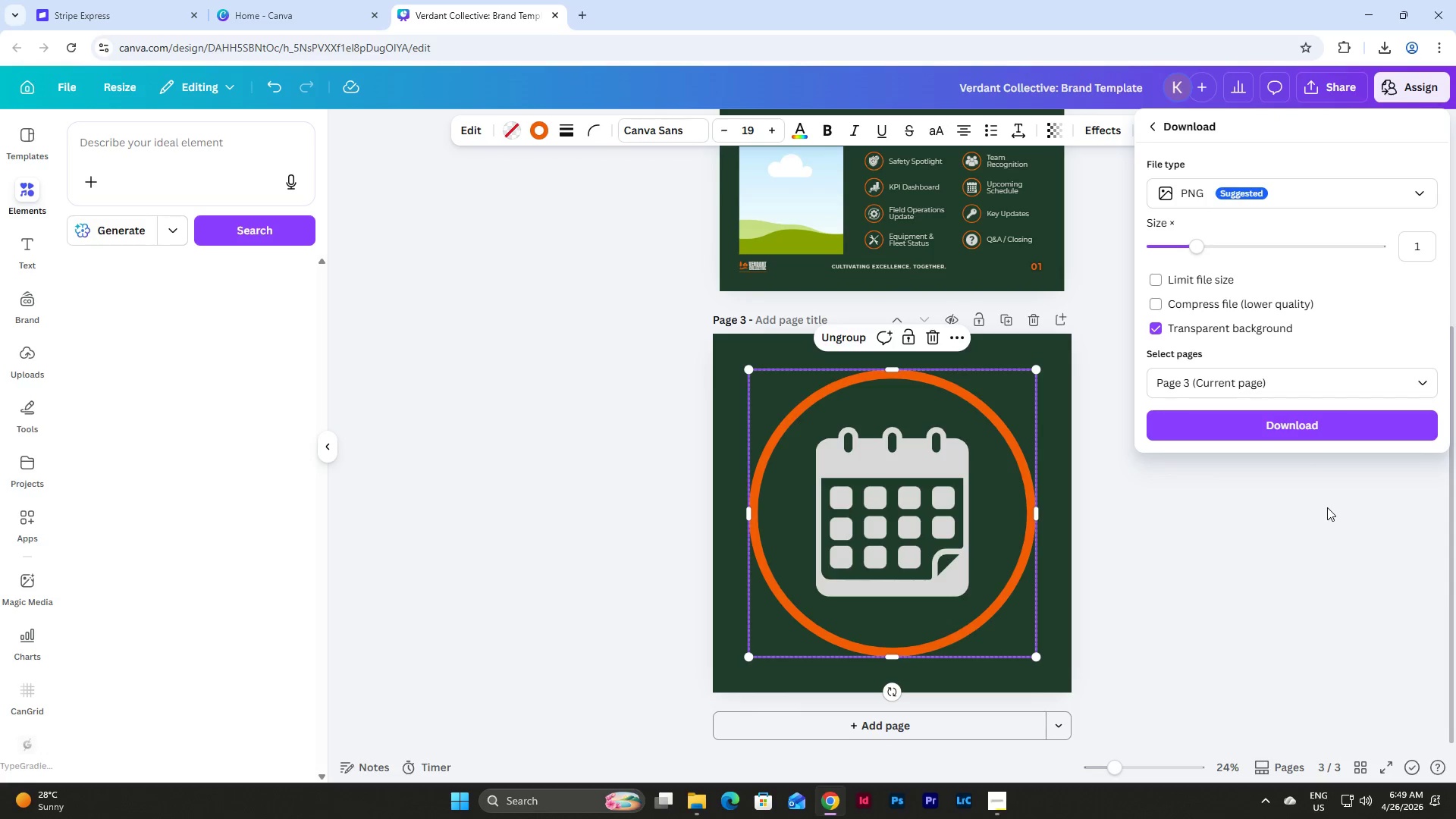 
left_click([1302, 430])
 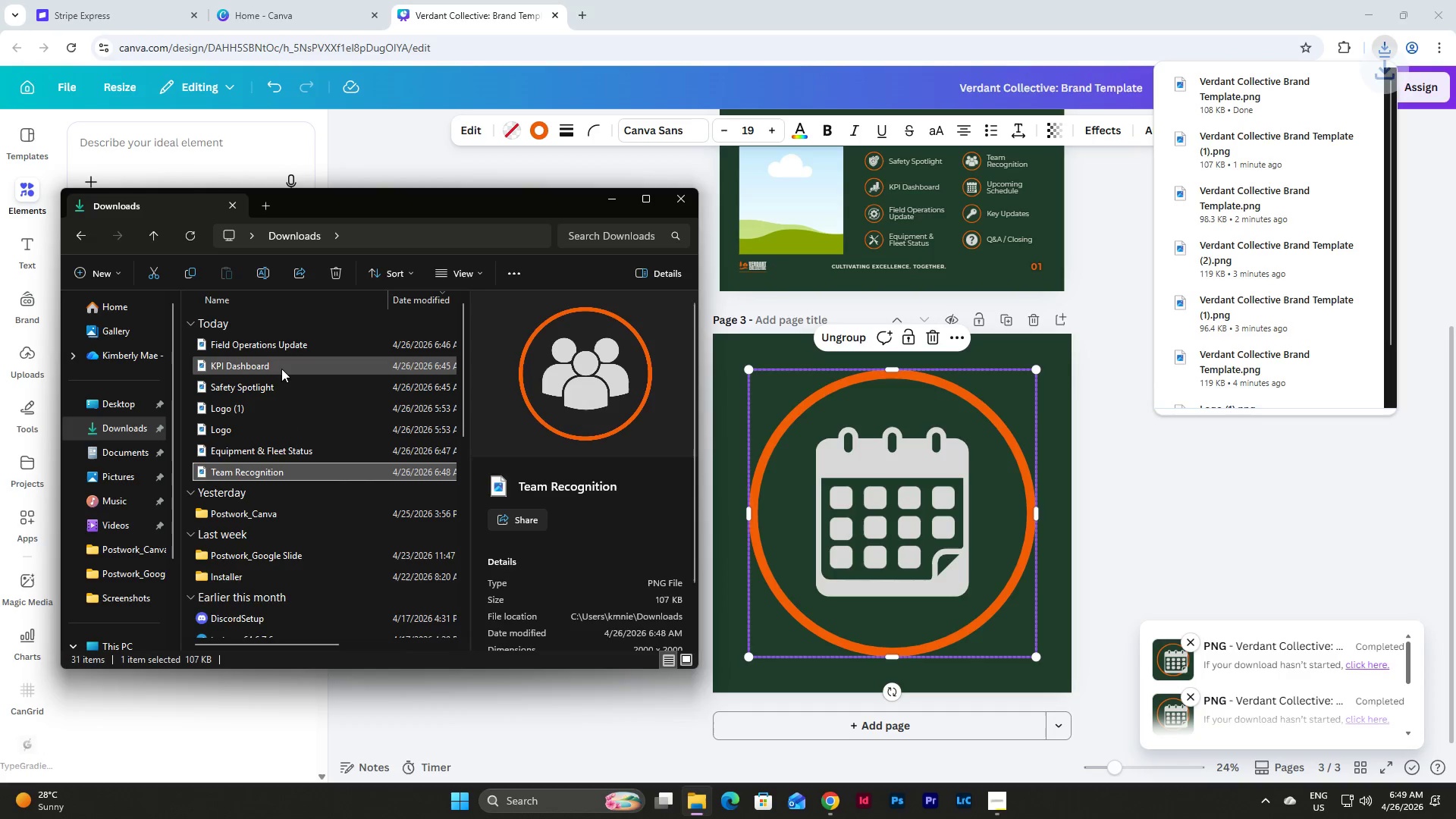 
left_click([287, 501])
 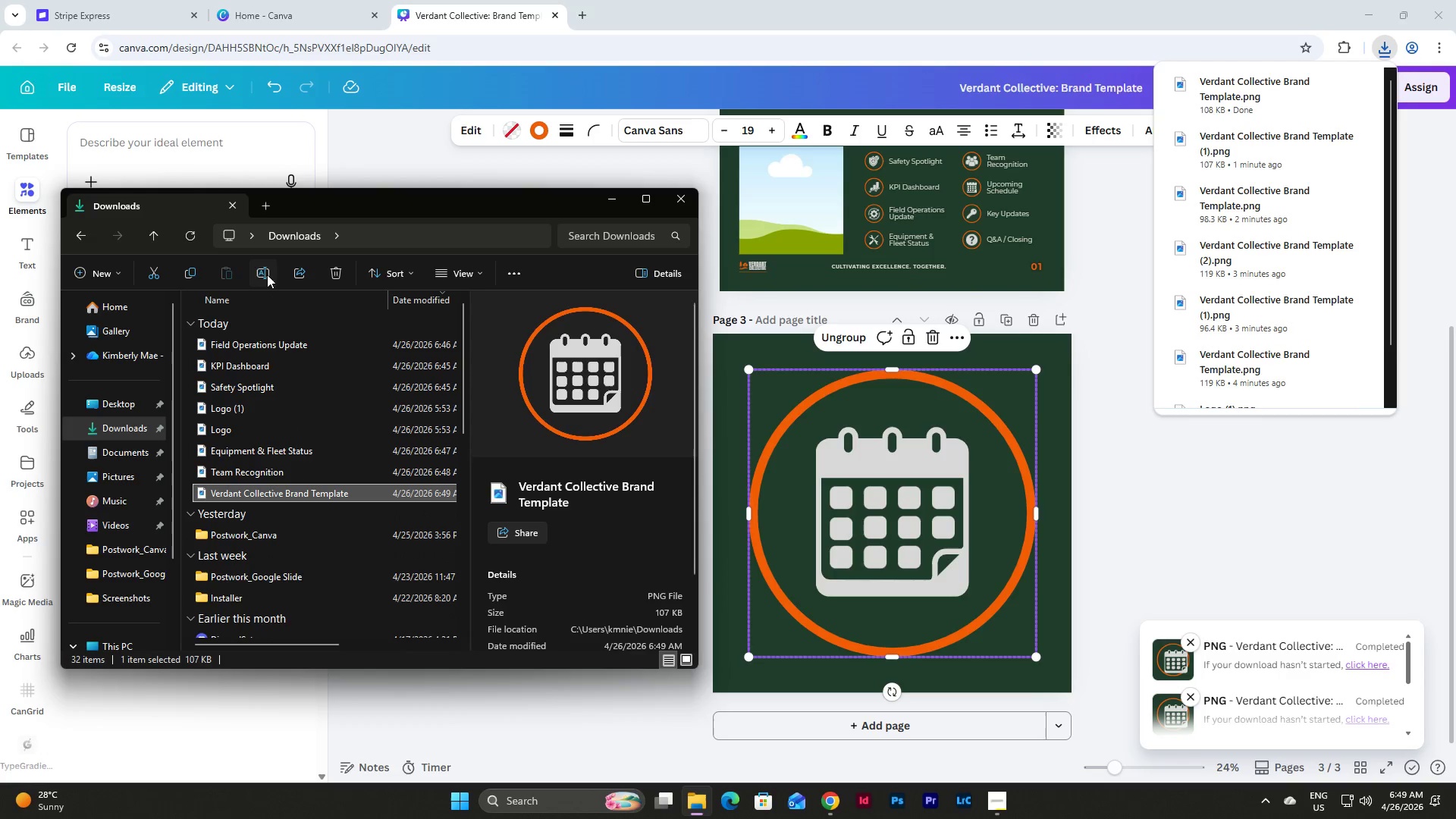 
left_click([260, 266])
 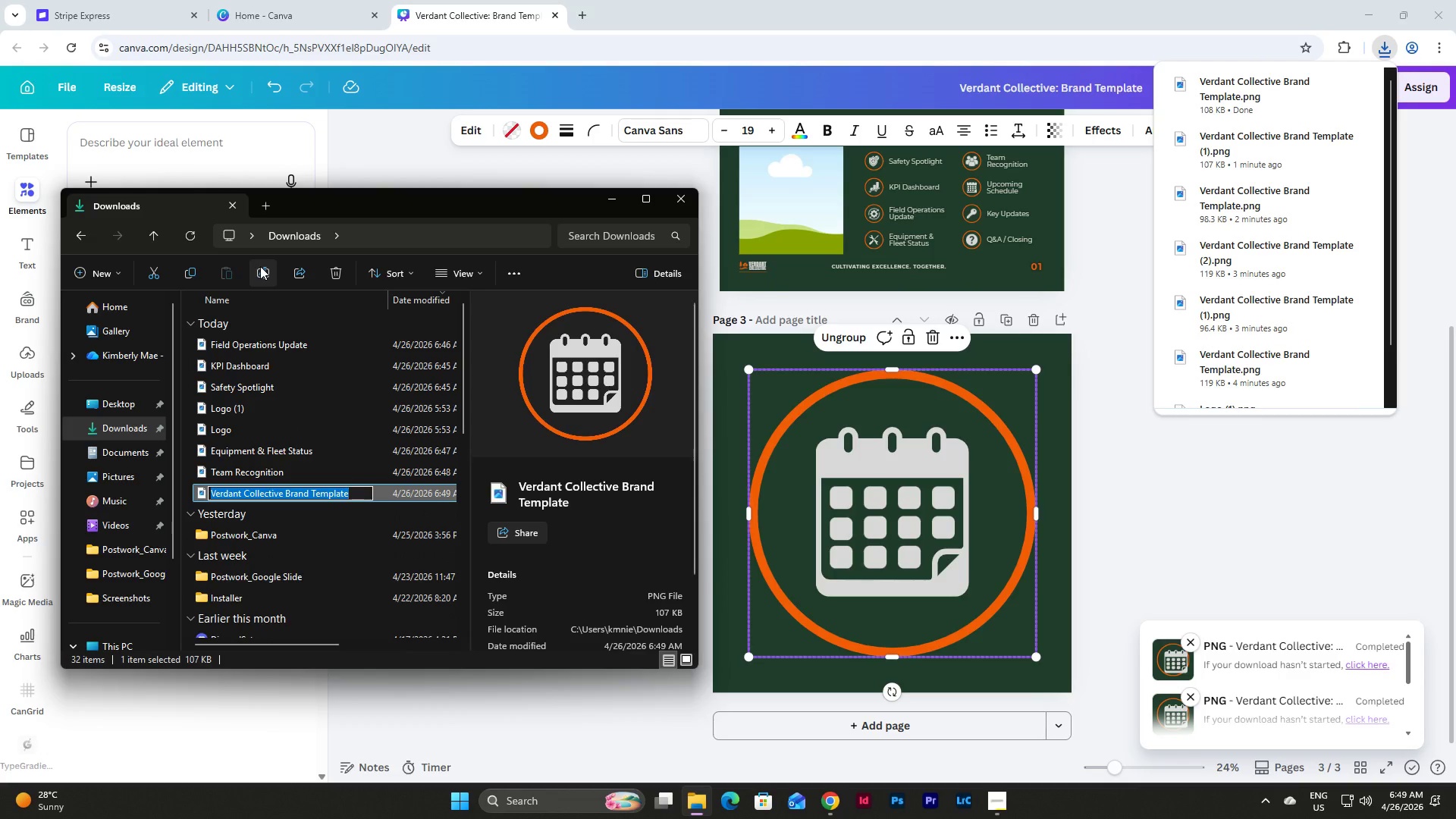 
type(Upcoming Schedule)
 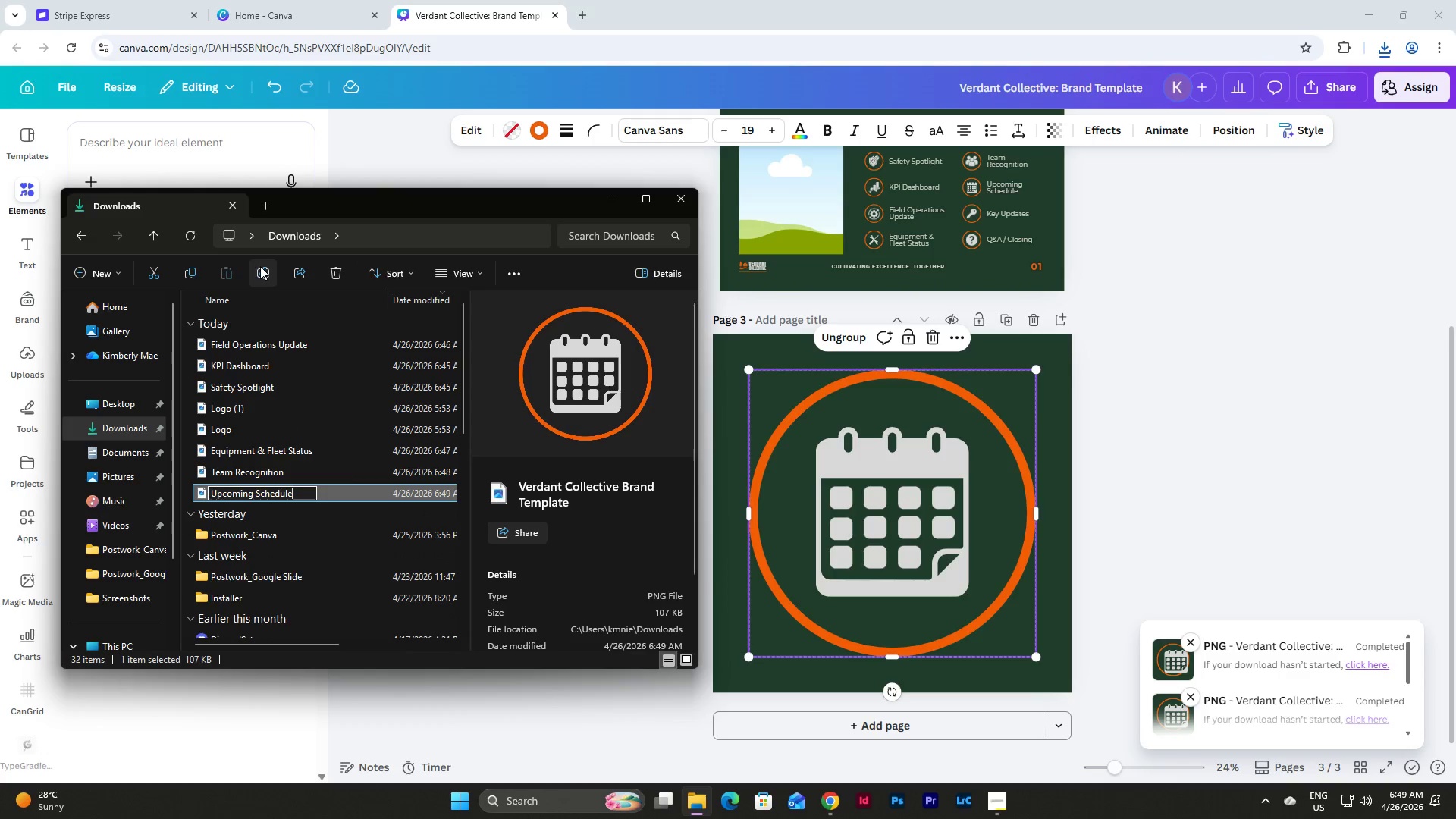 
key(Enter)
 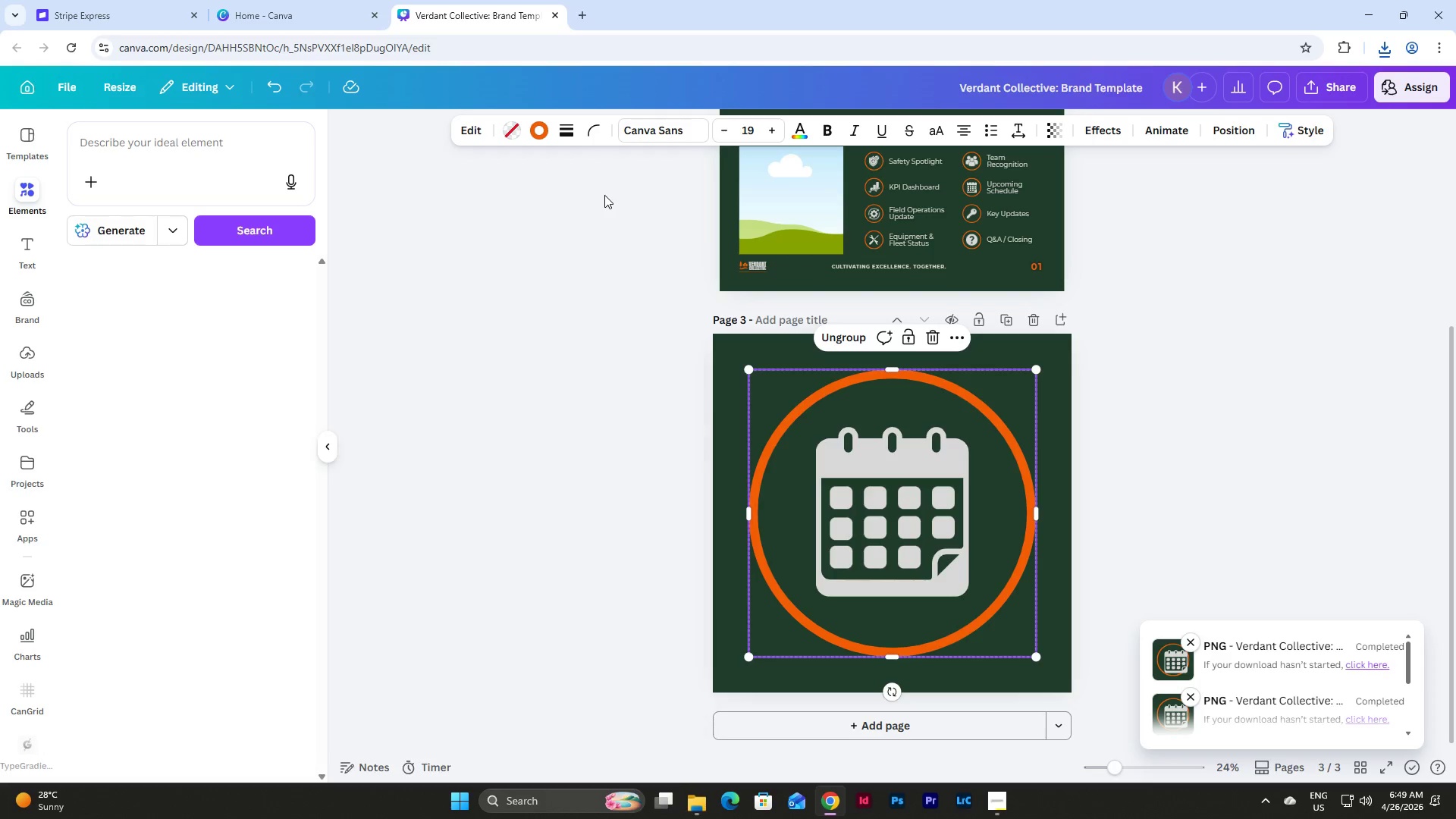 
scroll: coordinate [1106, 437], scroll_direction: up, amount: 3.0
 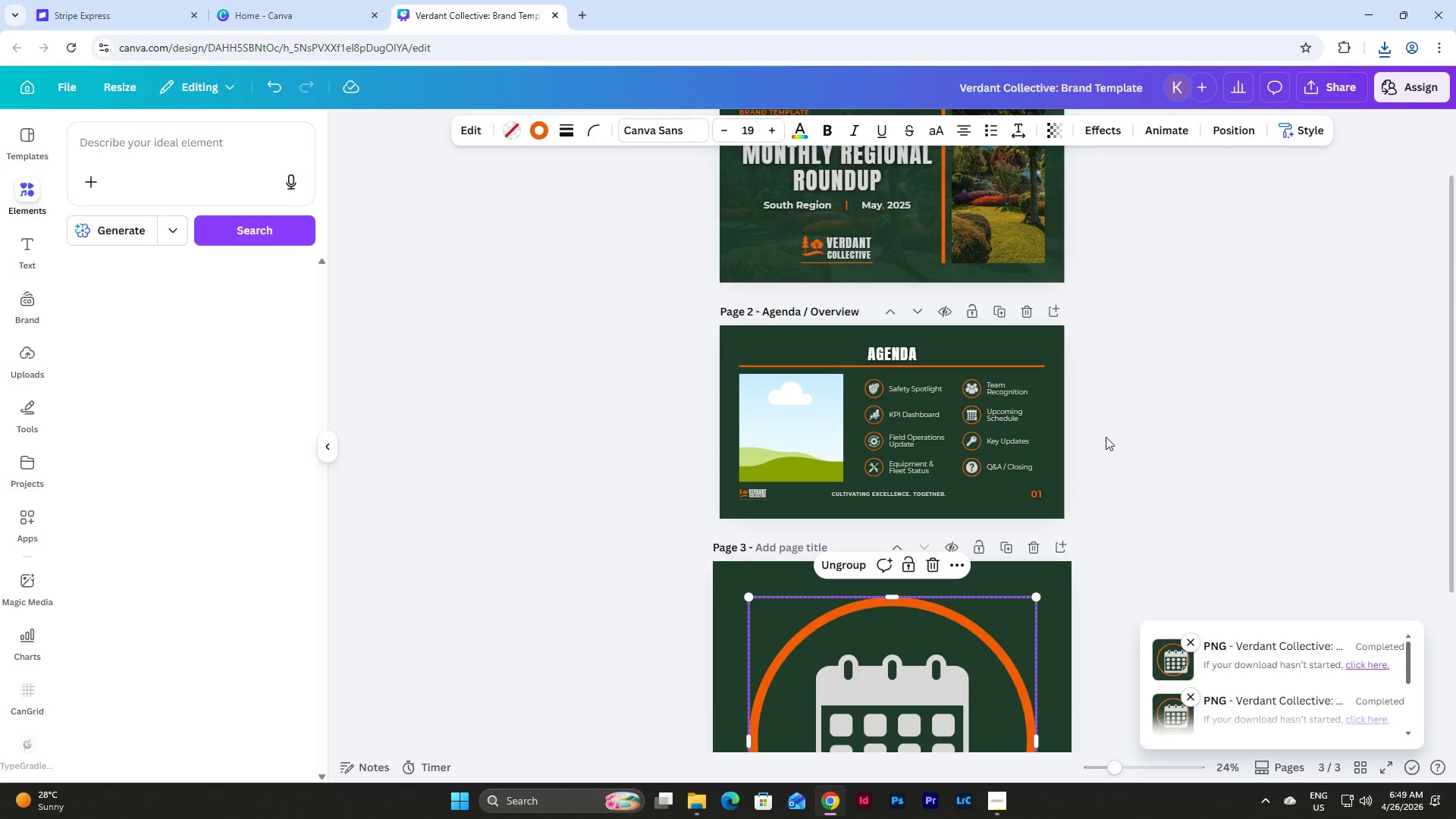 
left_click([908, 487])
 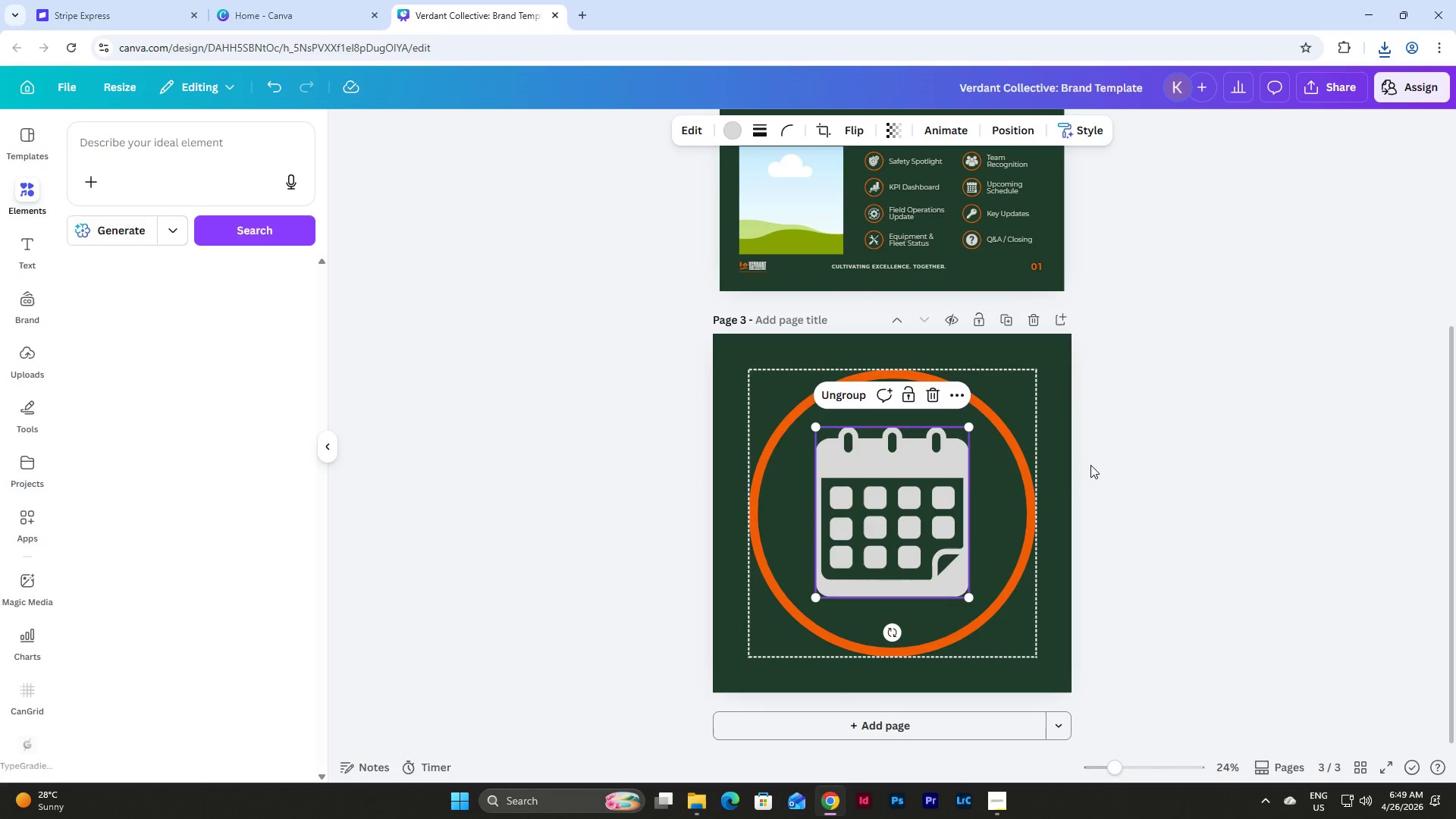 
scroll: coordinate [1122, 426], scroll_direction: down, amount: 4.0
 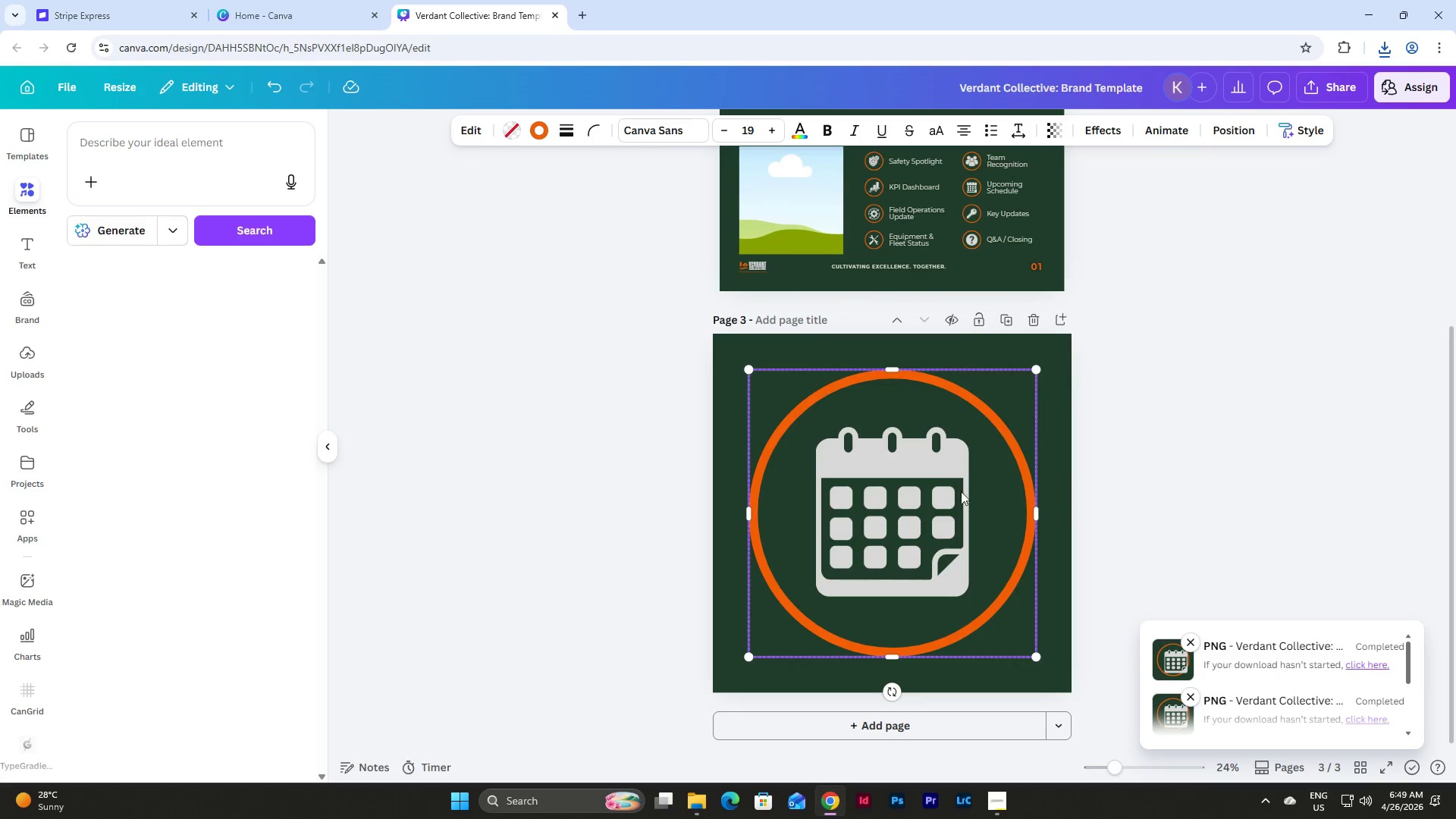 
left_click([1057, 463])
 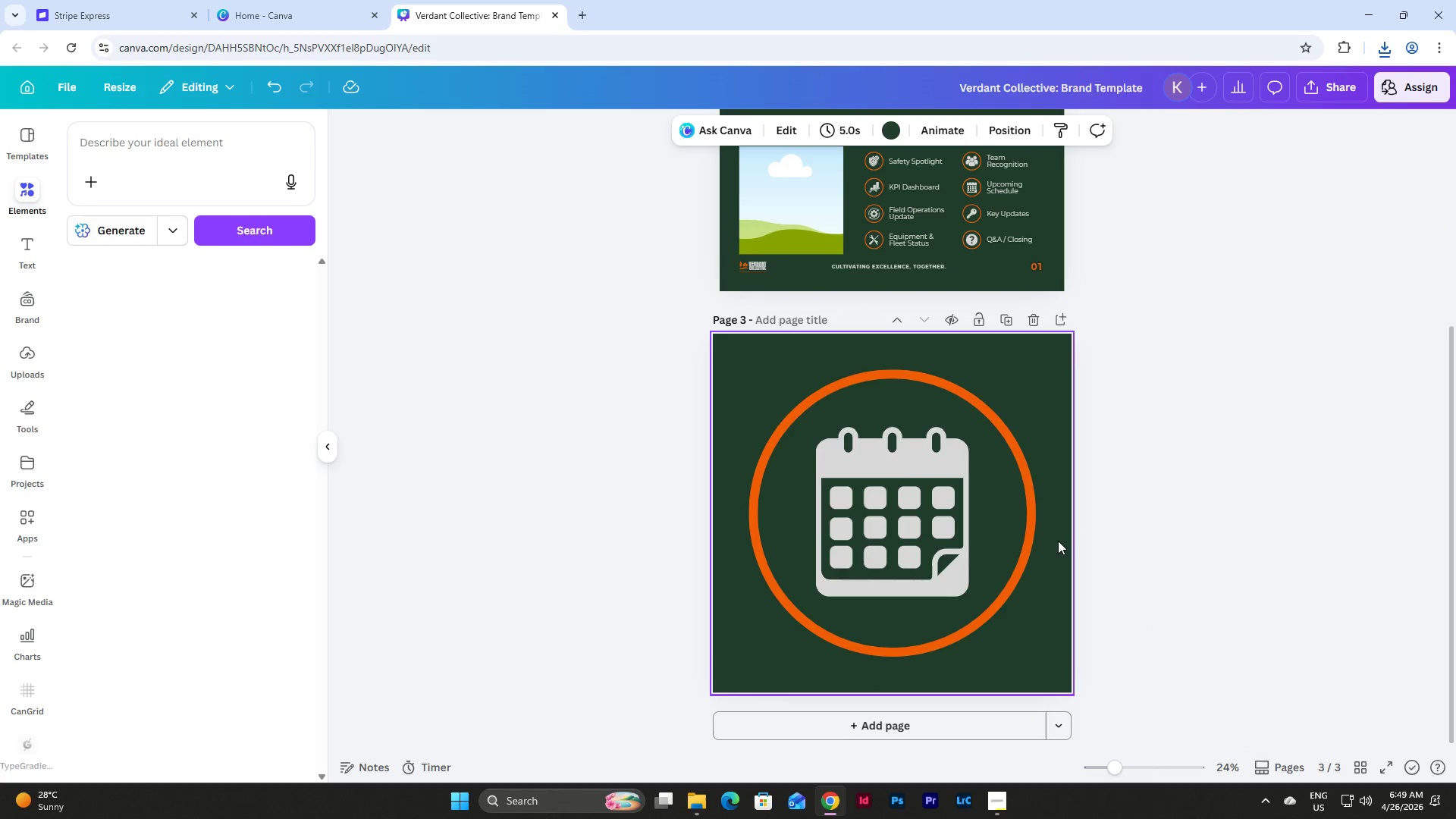 
left_click_drag(start_coordinate=[1058, 554], to_coordinate=[828, 436])
 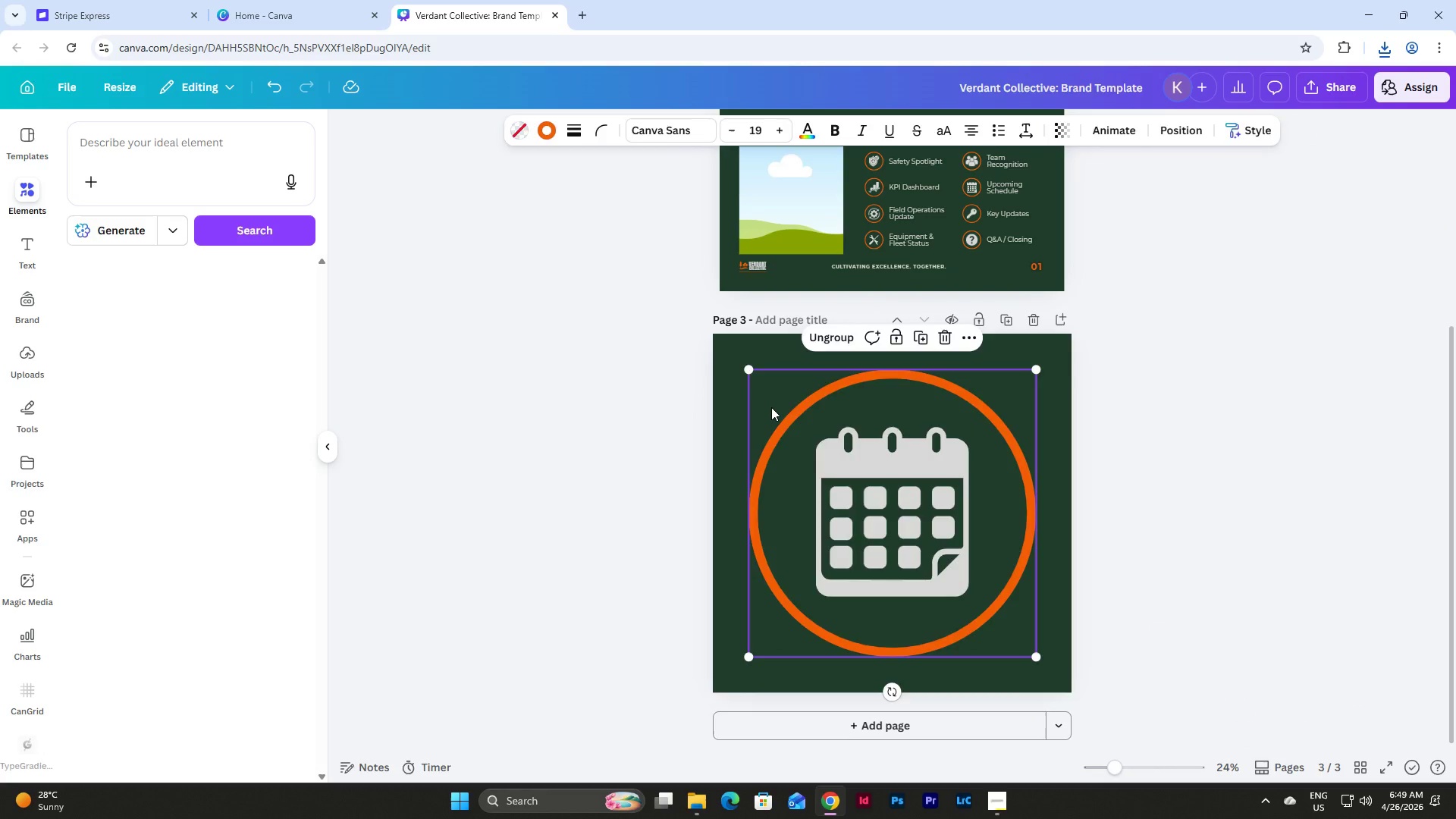 
key(Backspace)
 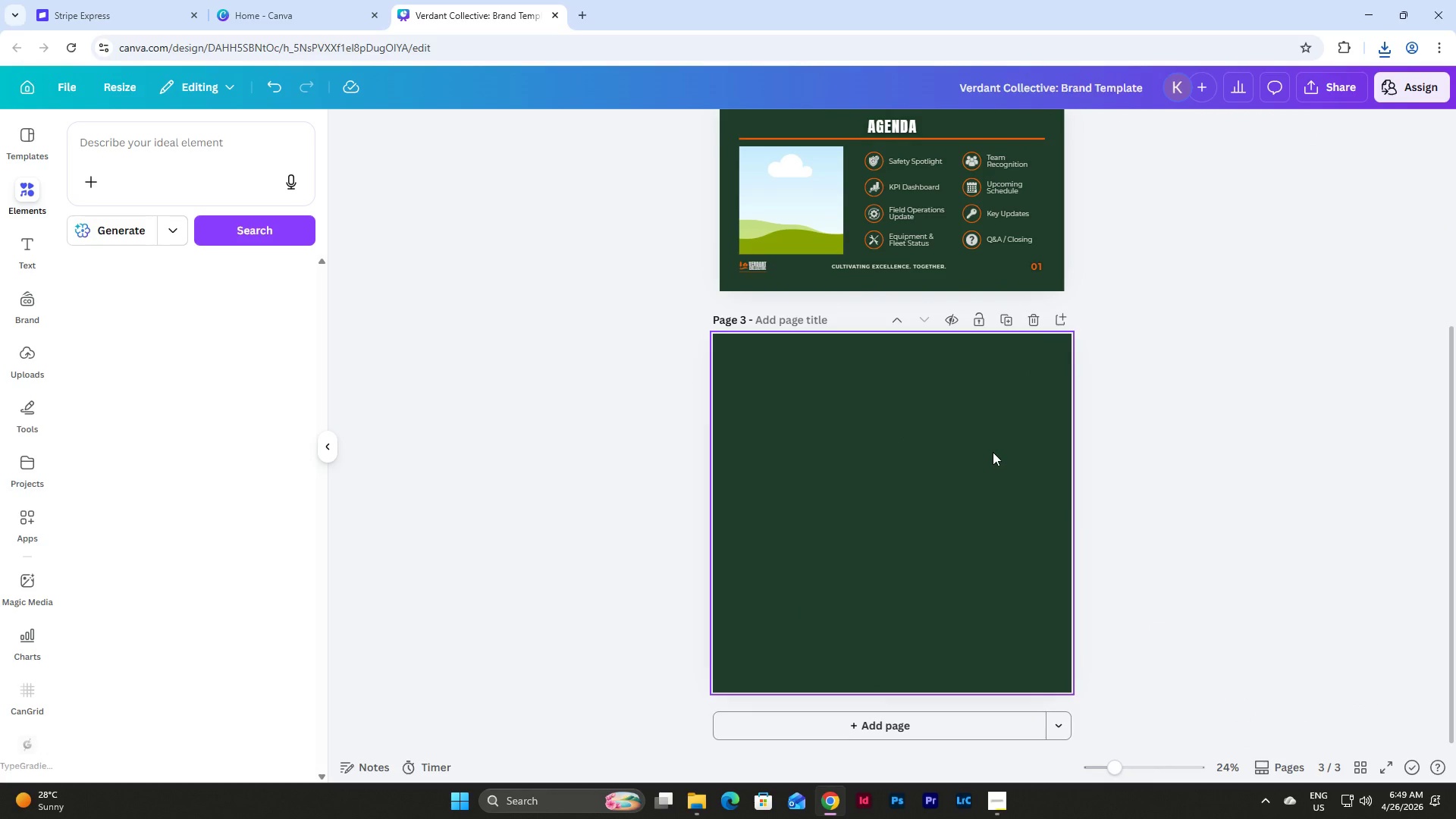 
scroll: coordinate [1051, 423], scroll_direction: up, amount: 3.0
 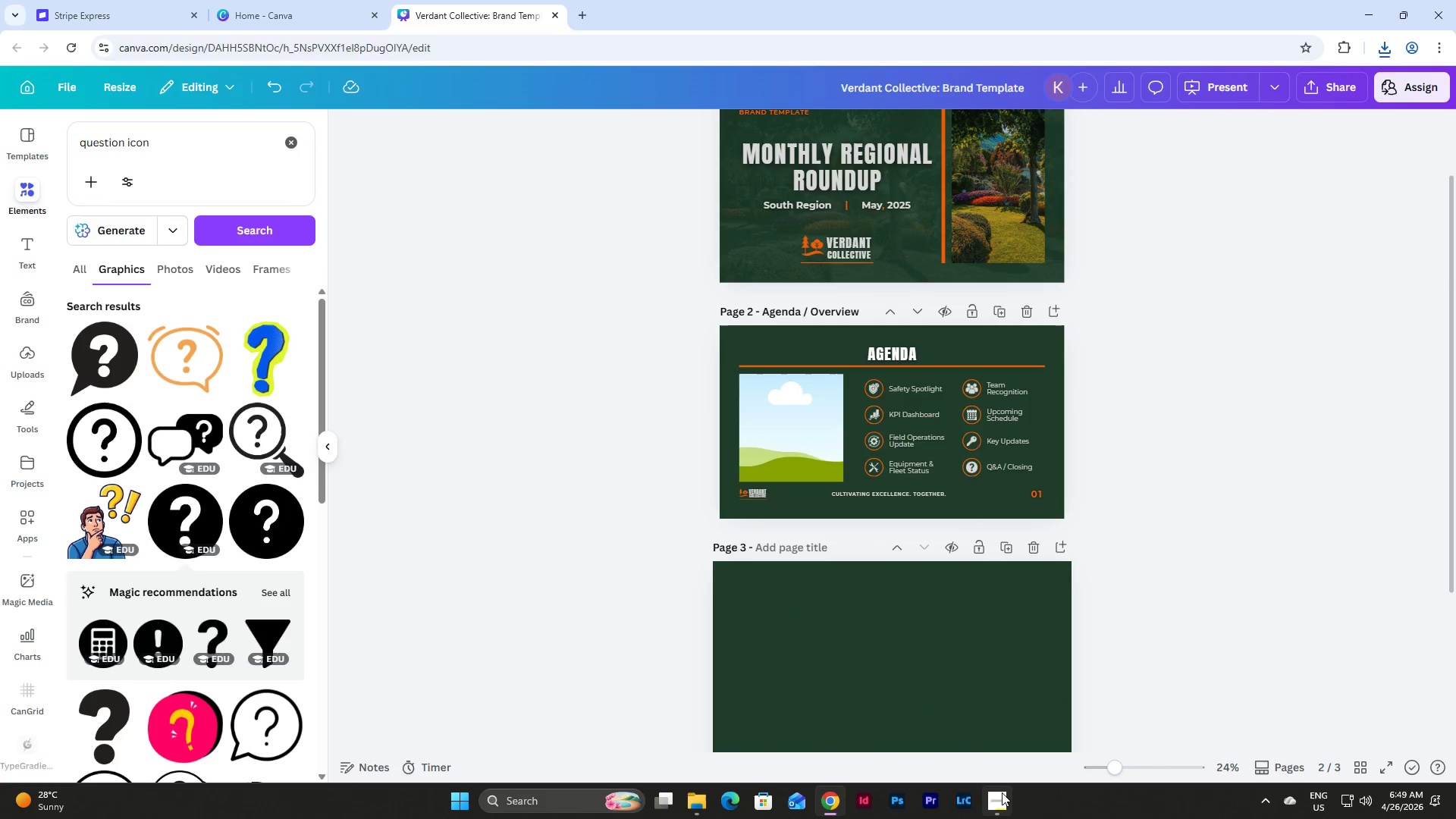 
left_click([1002, 792])